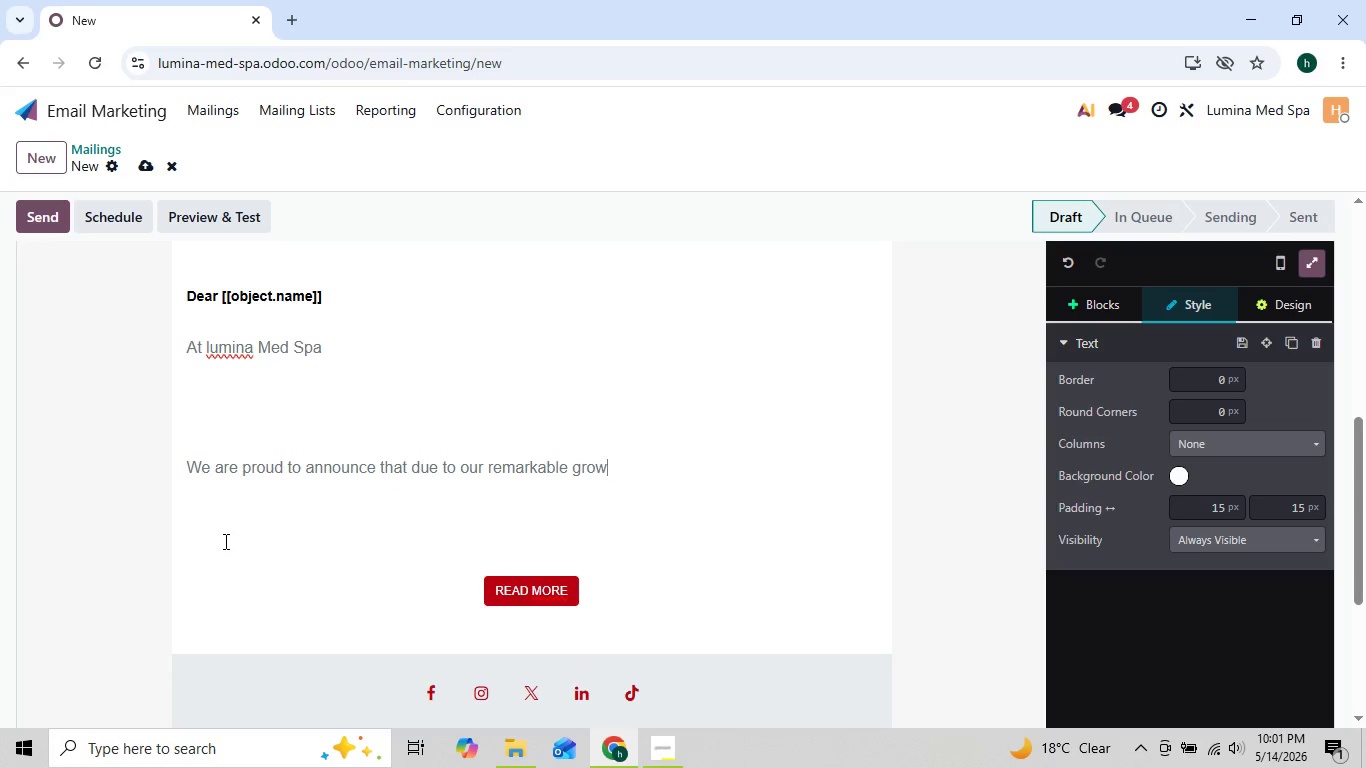 
key(Backspace)
 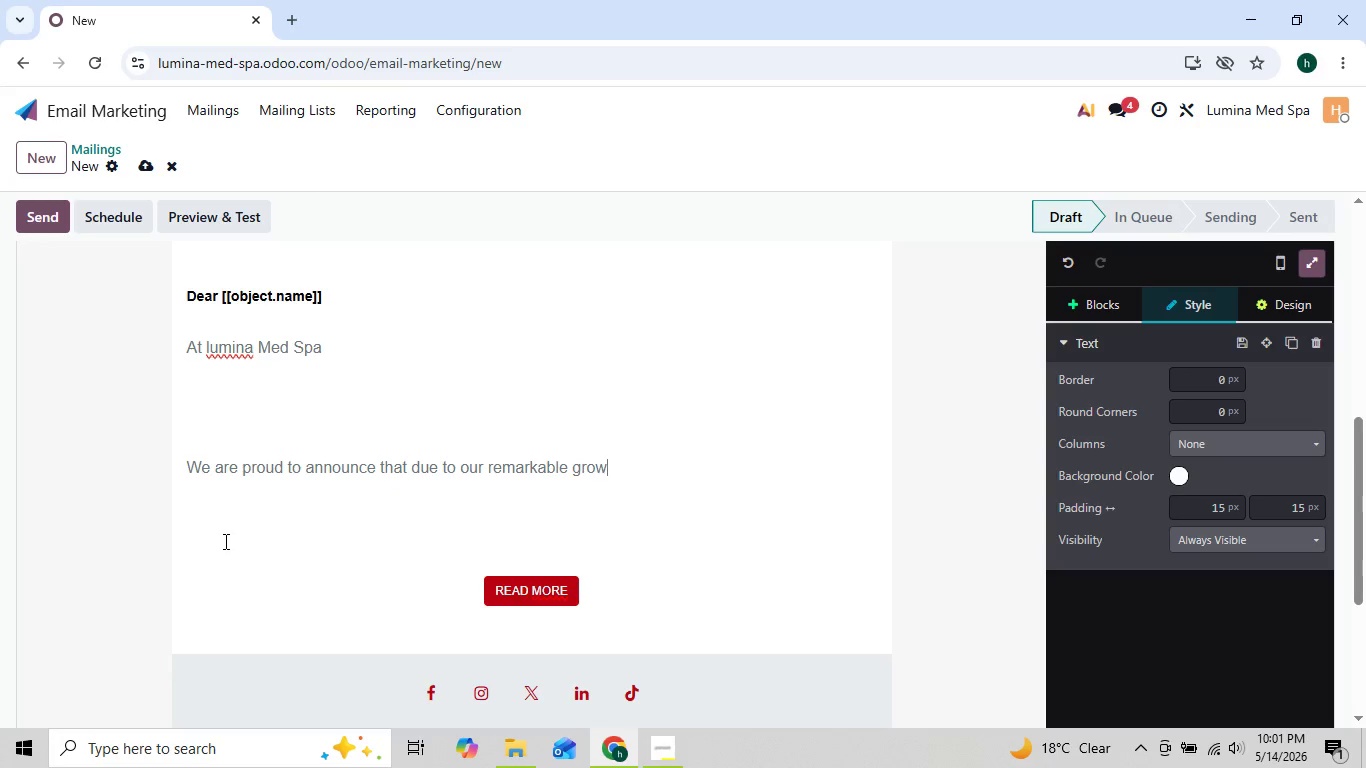 
key(Backspace)
 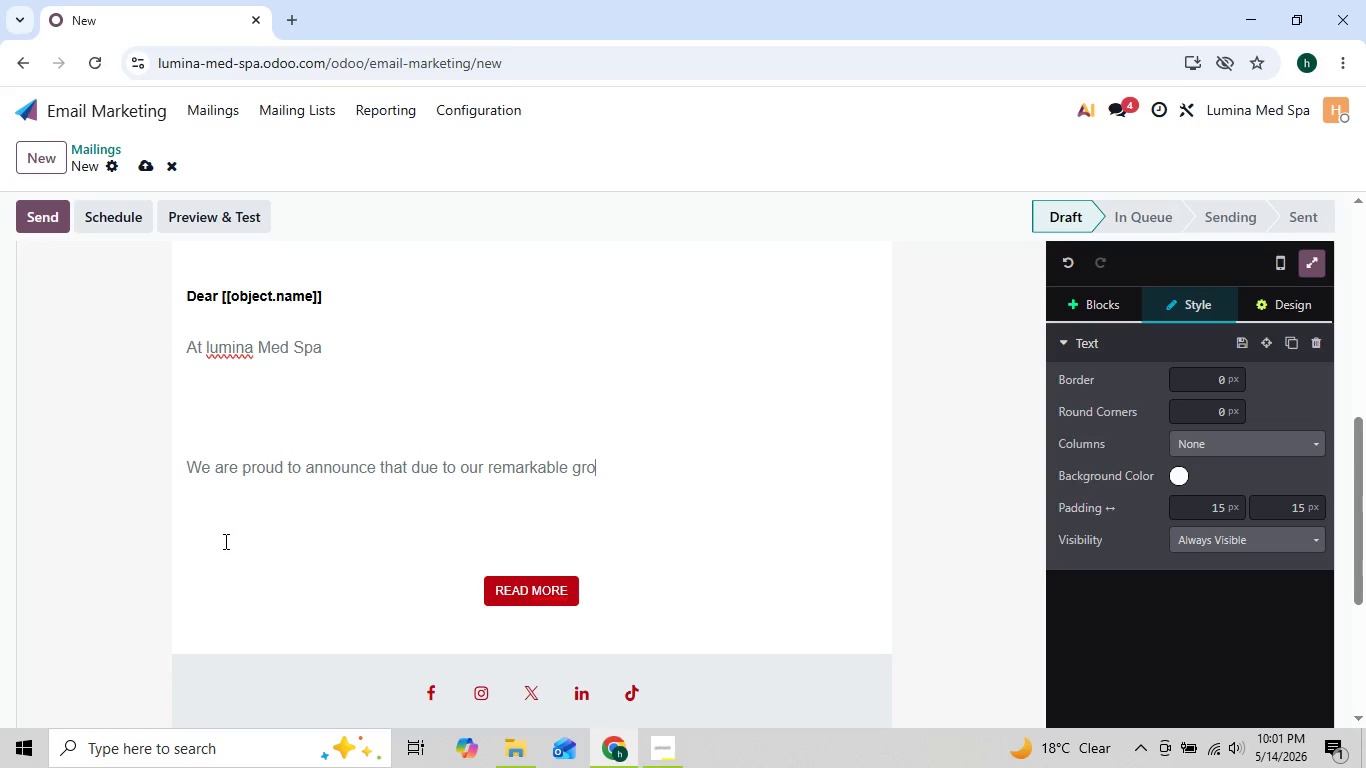 
key(Backspace)
 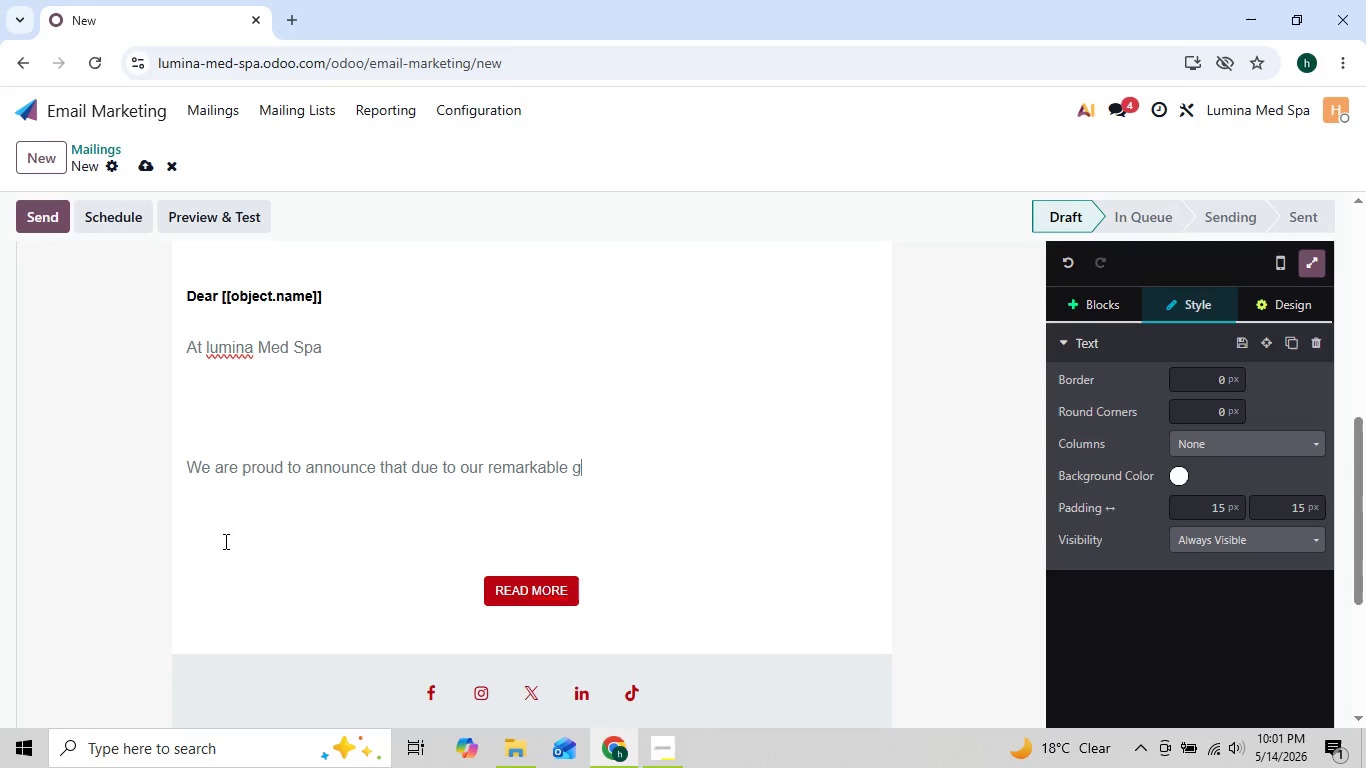 
key(Backspace)
 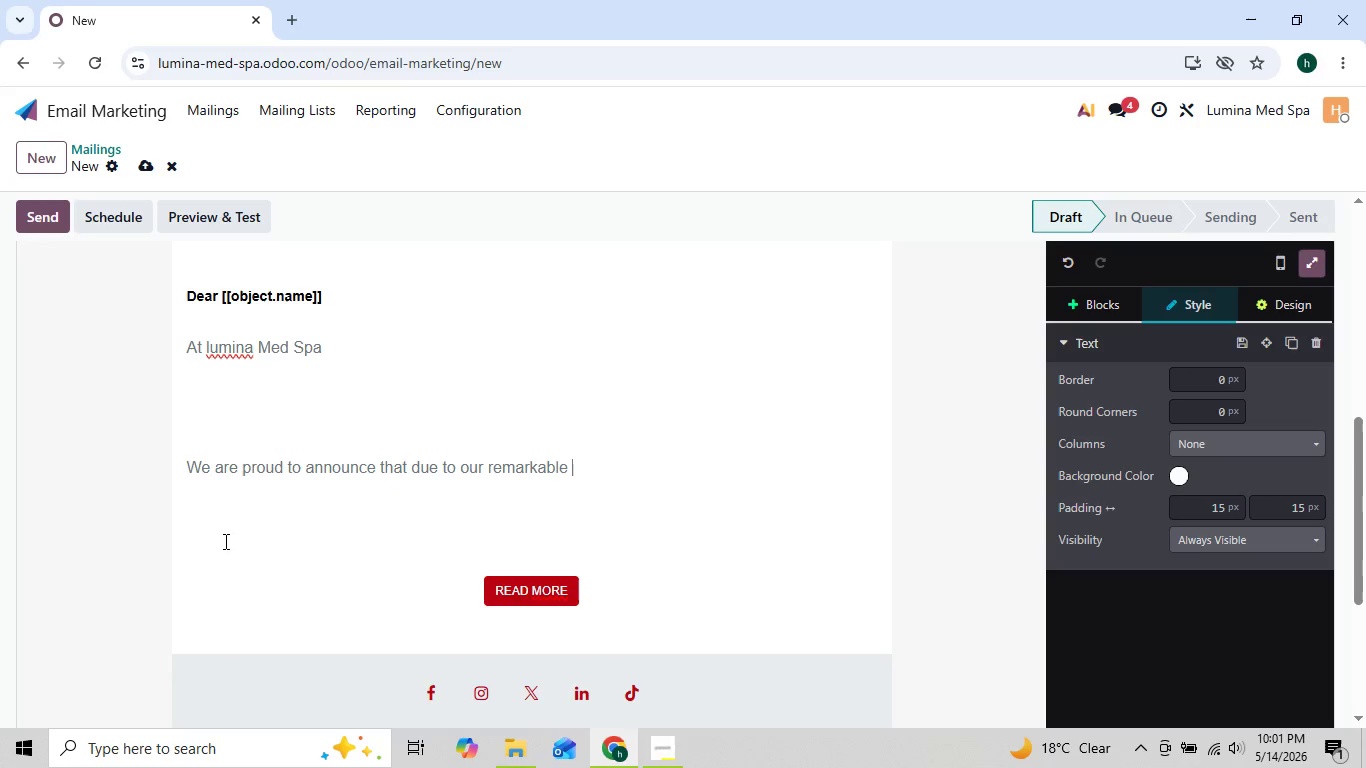 
key(Backspace)
 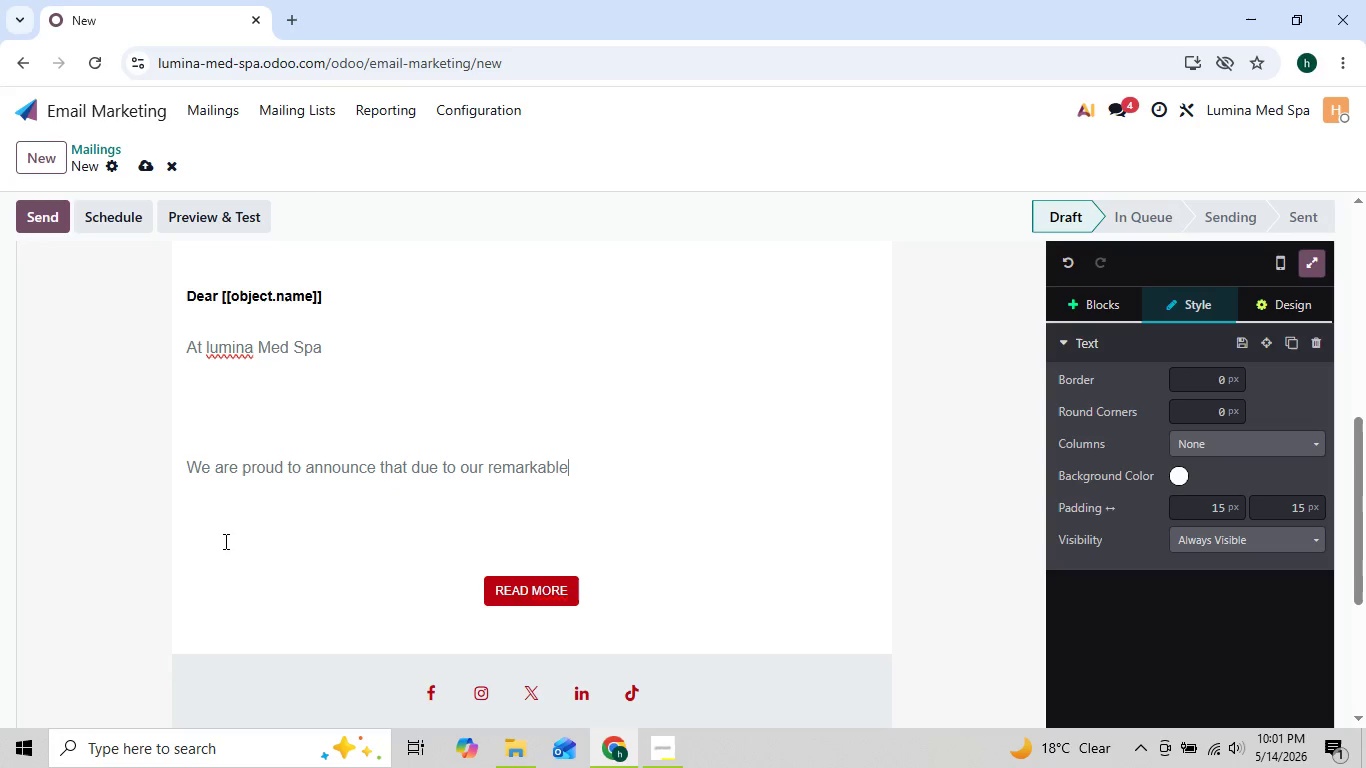 
key(Backspace)
 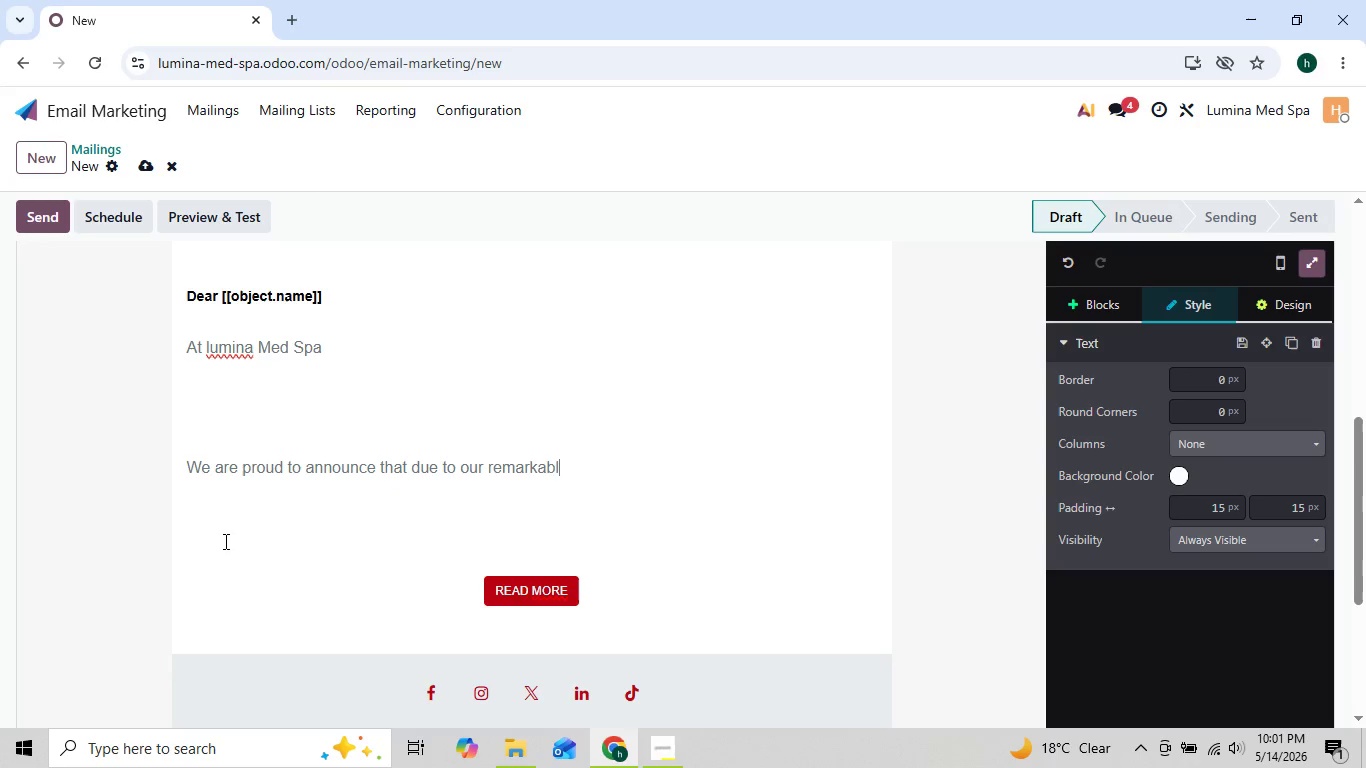 
key(Backspace)
 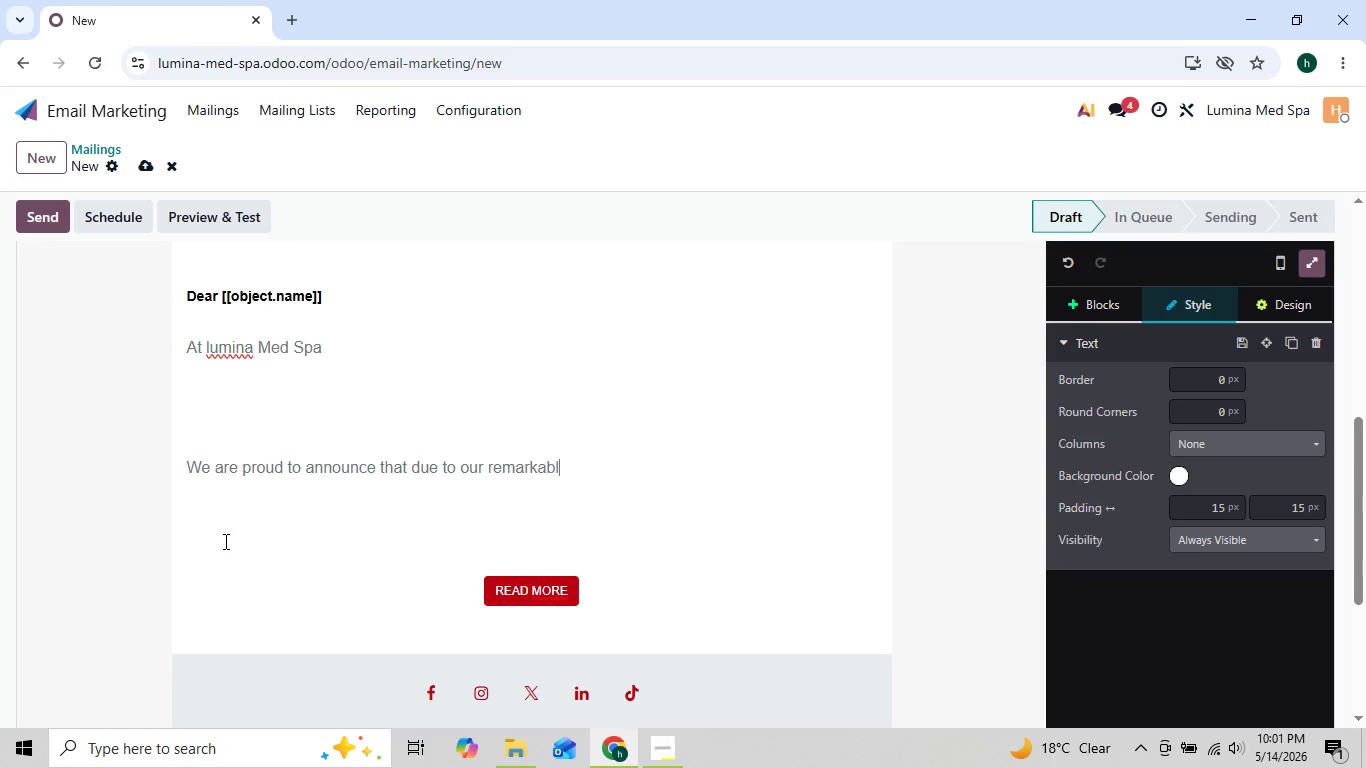 
key(Backspace)
 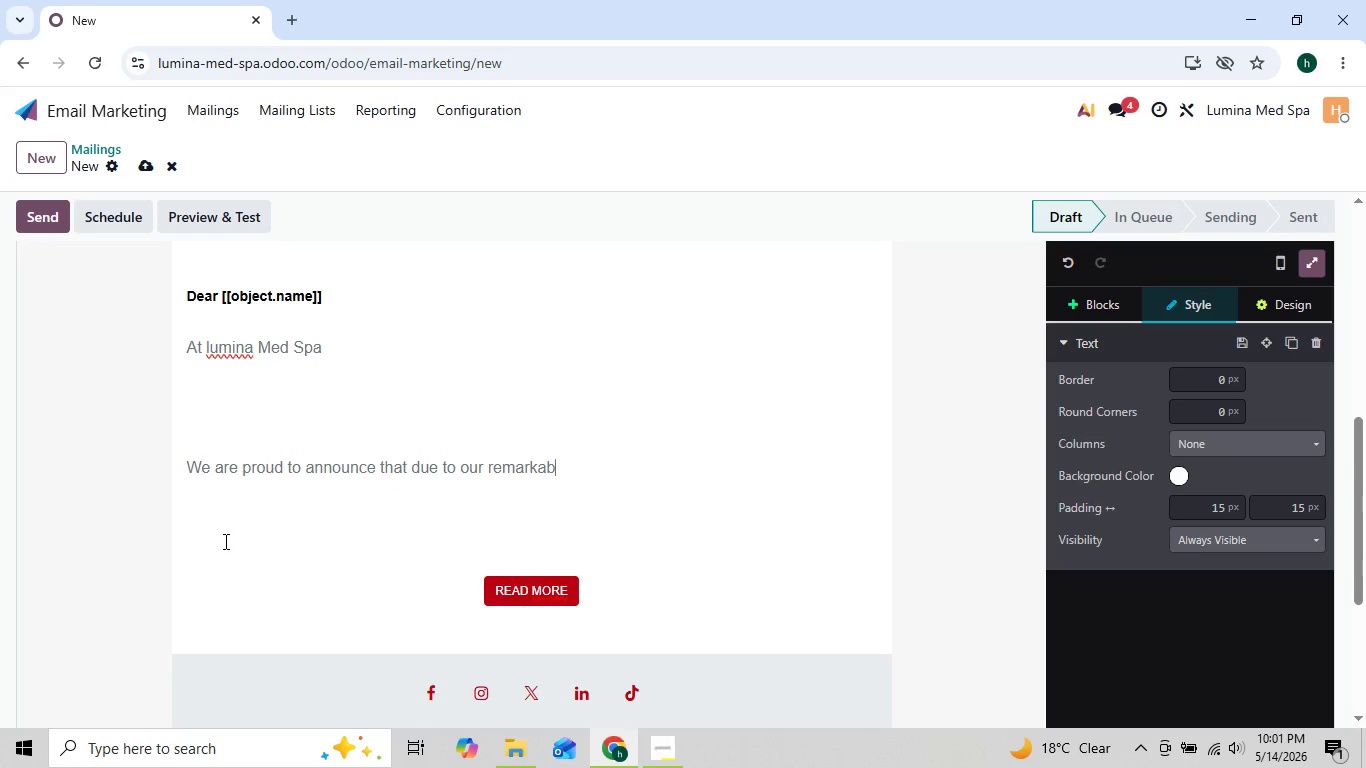 
hold_key(key=Backspace, duration=0.89)
 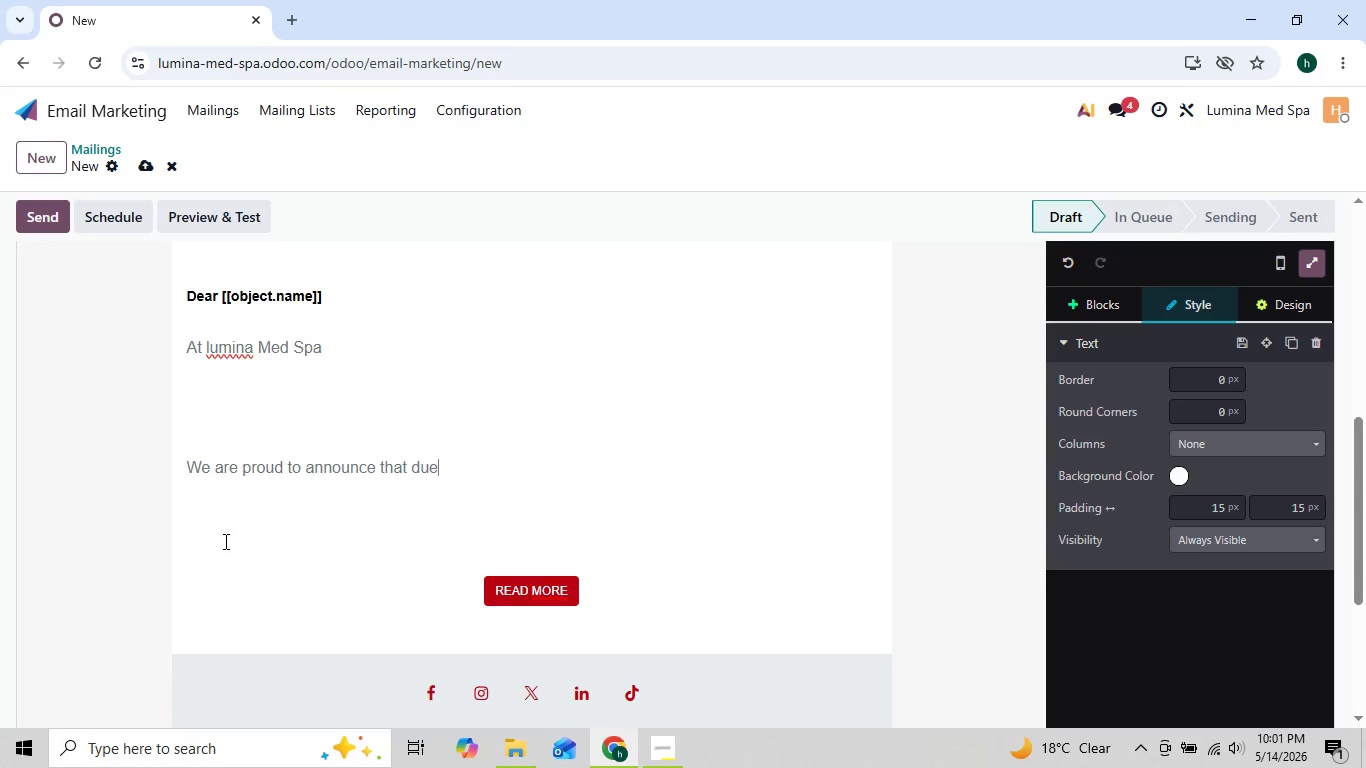 
key(Backspace)
 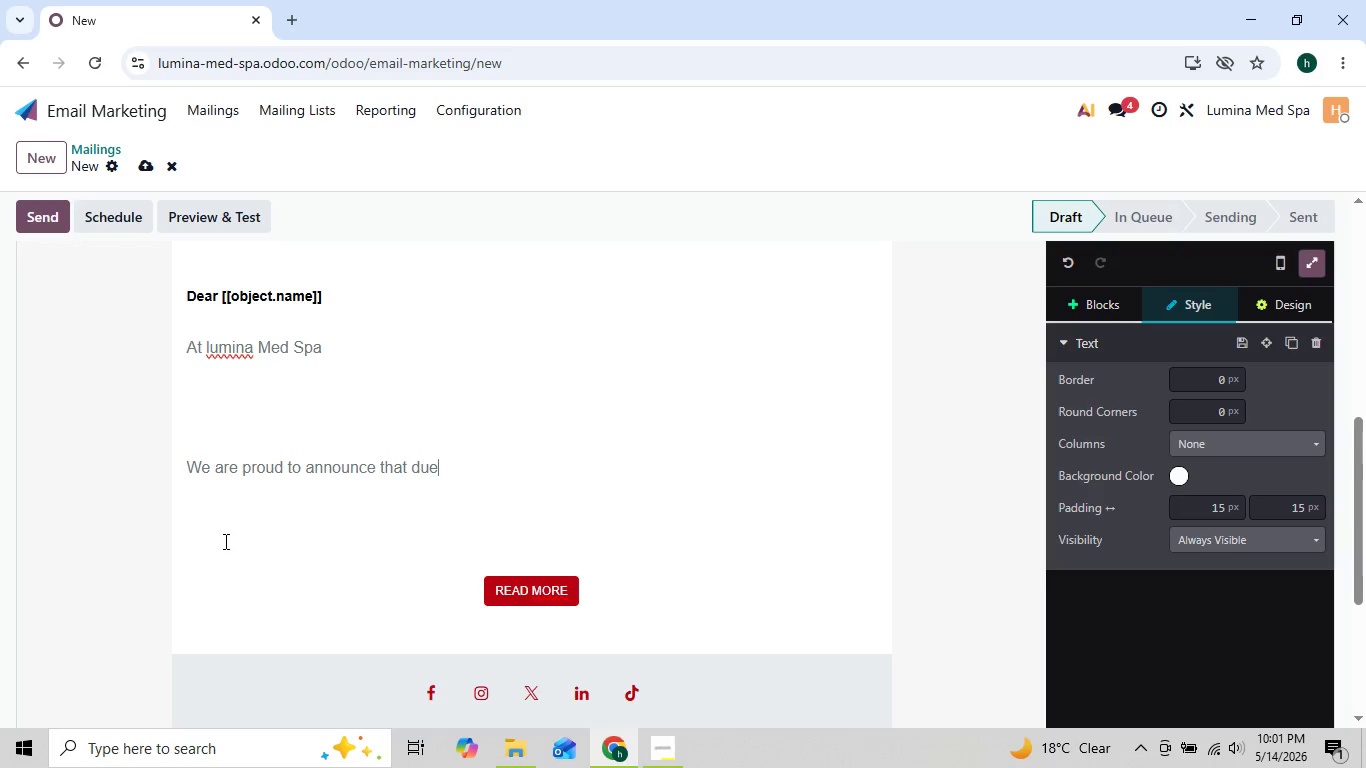 
key(Backspace)
 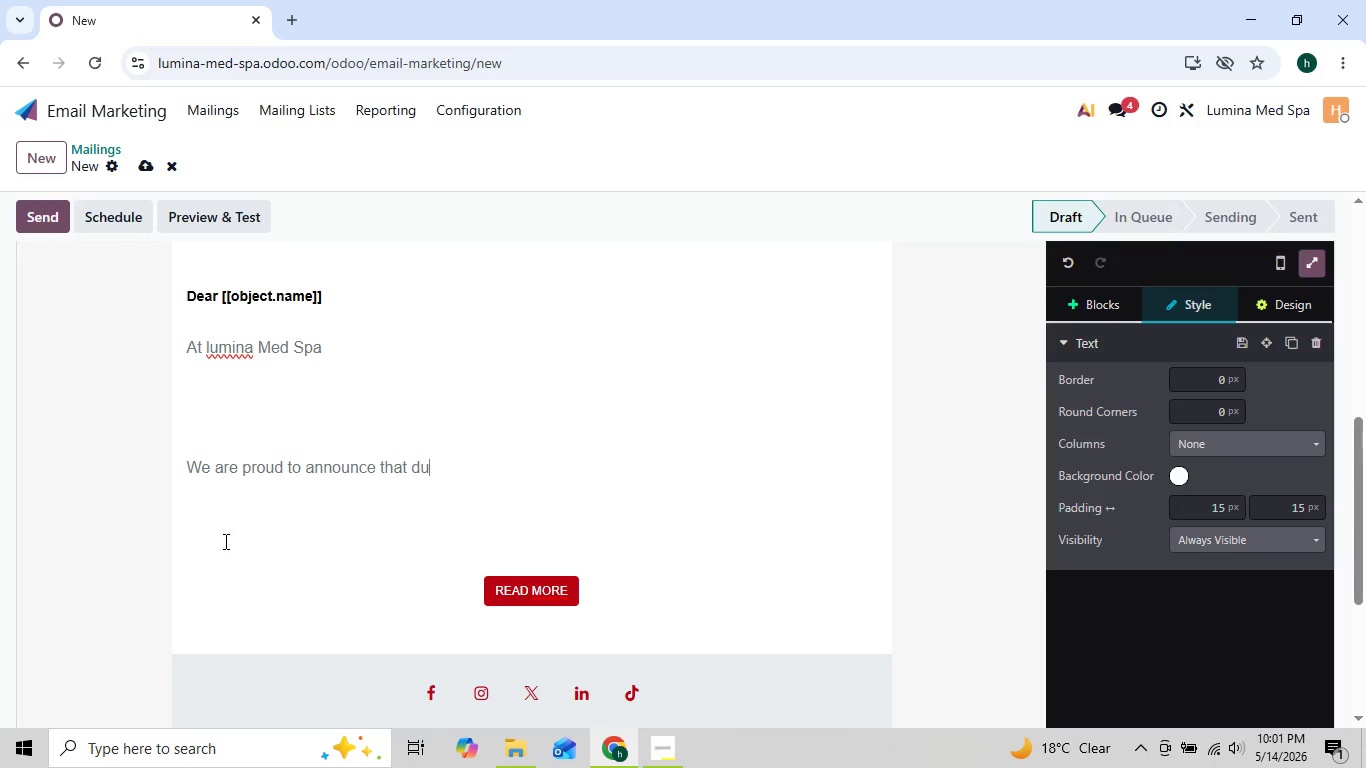 
key(Backspace)
 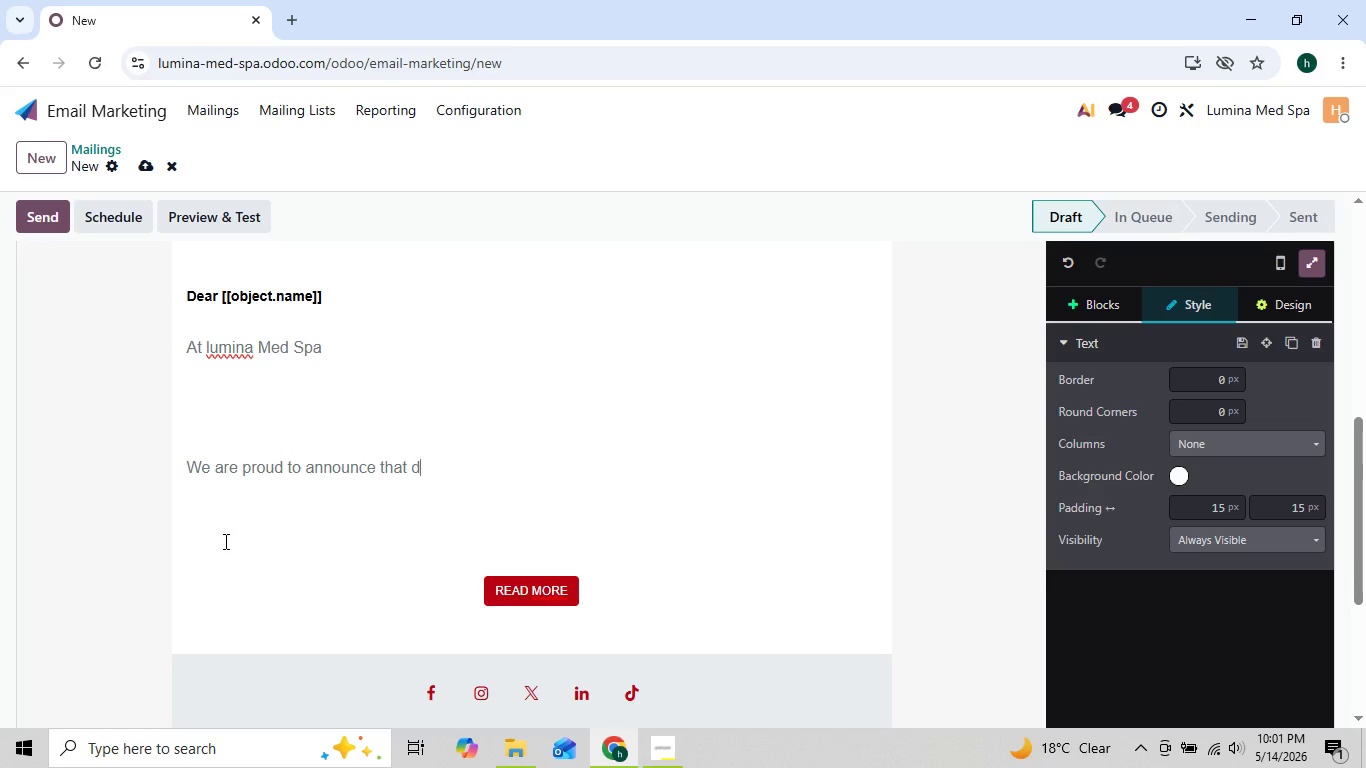 
key(Backspace)
 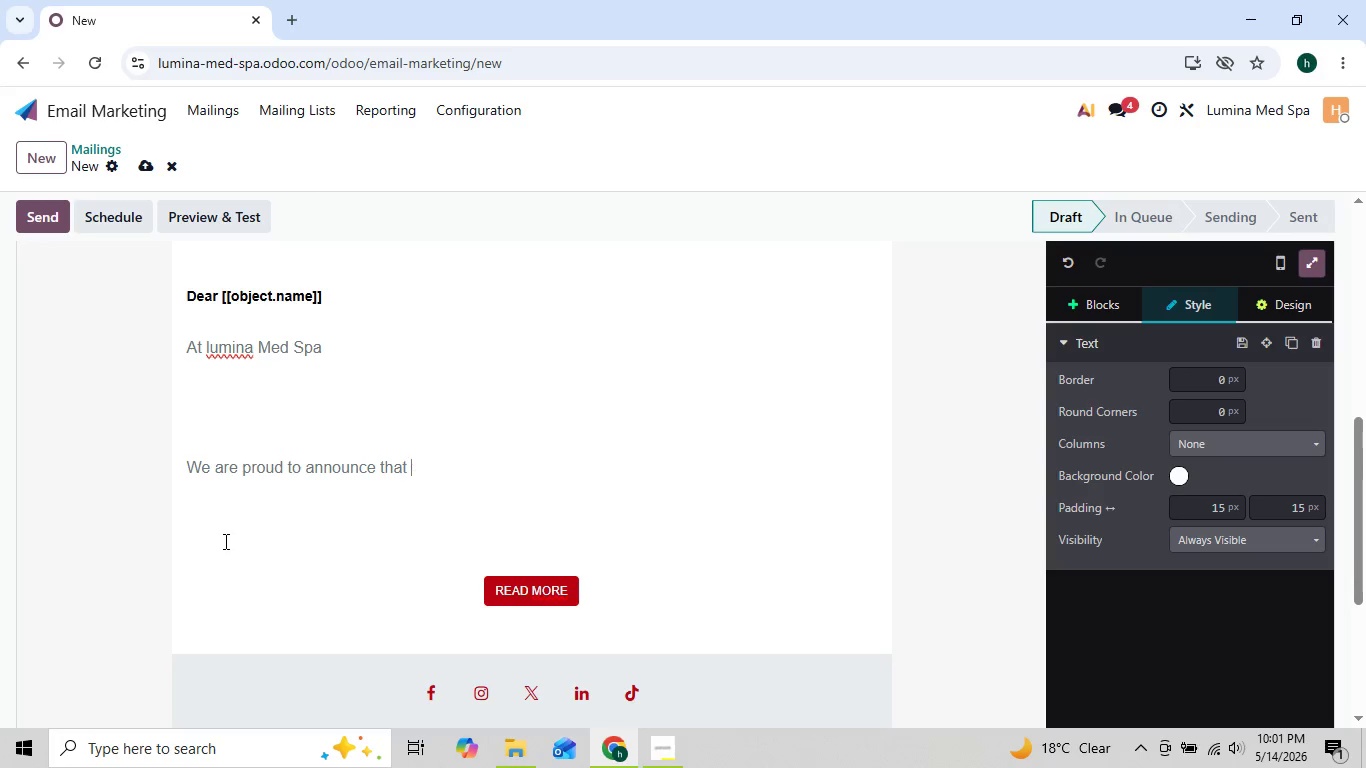 
key(Backspace)
 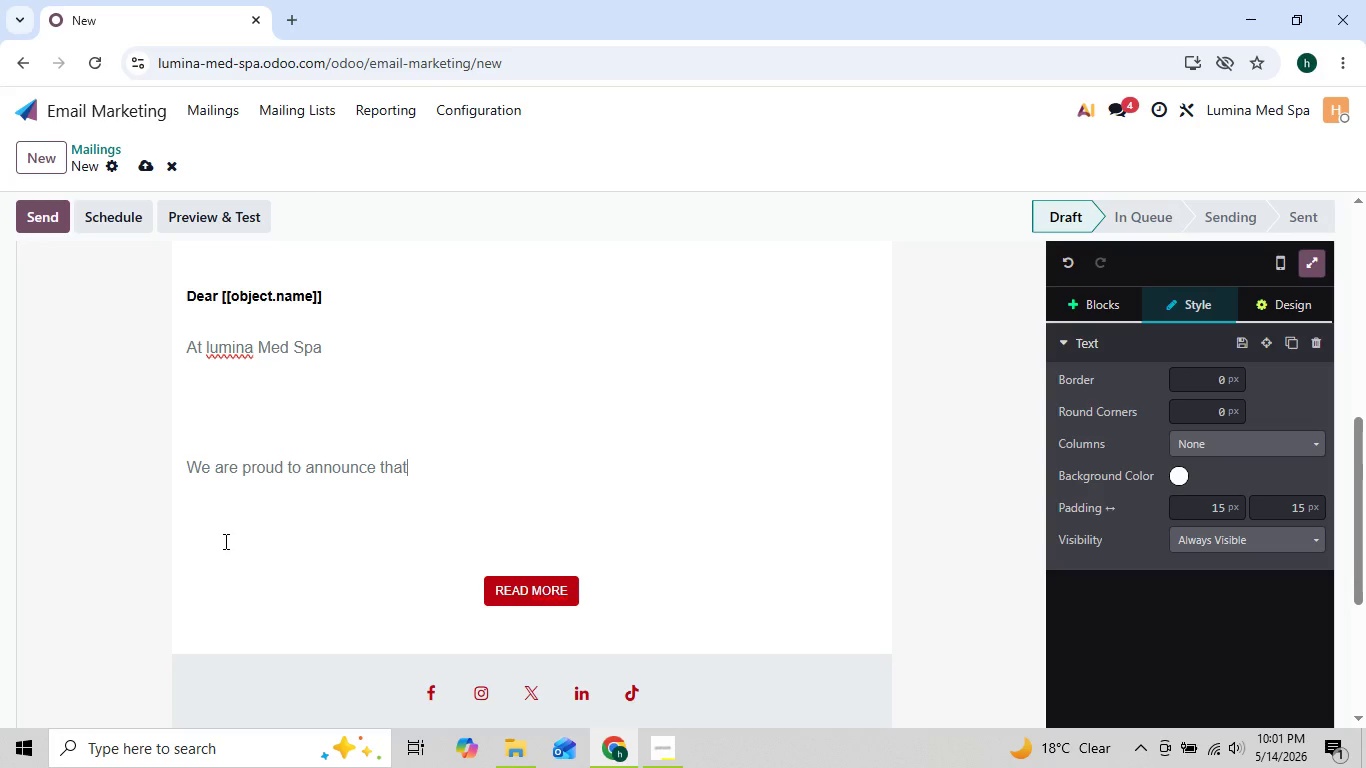 
key(Backspace)
 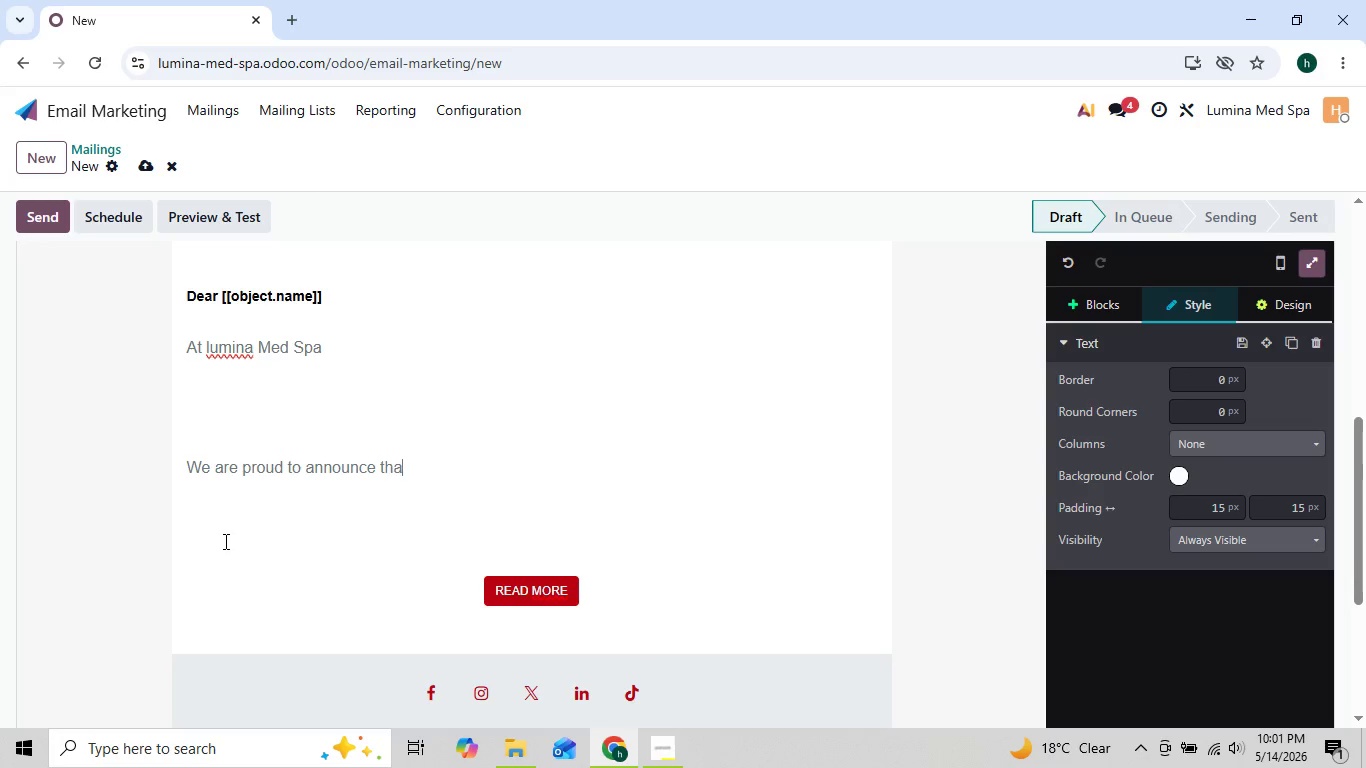 
key(Backspace)
 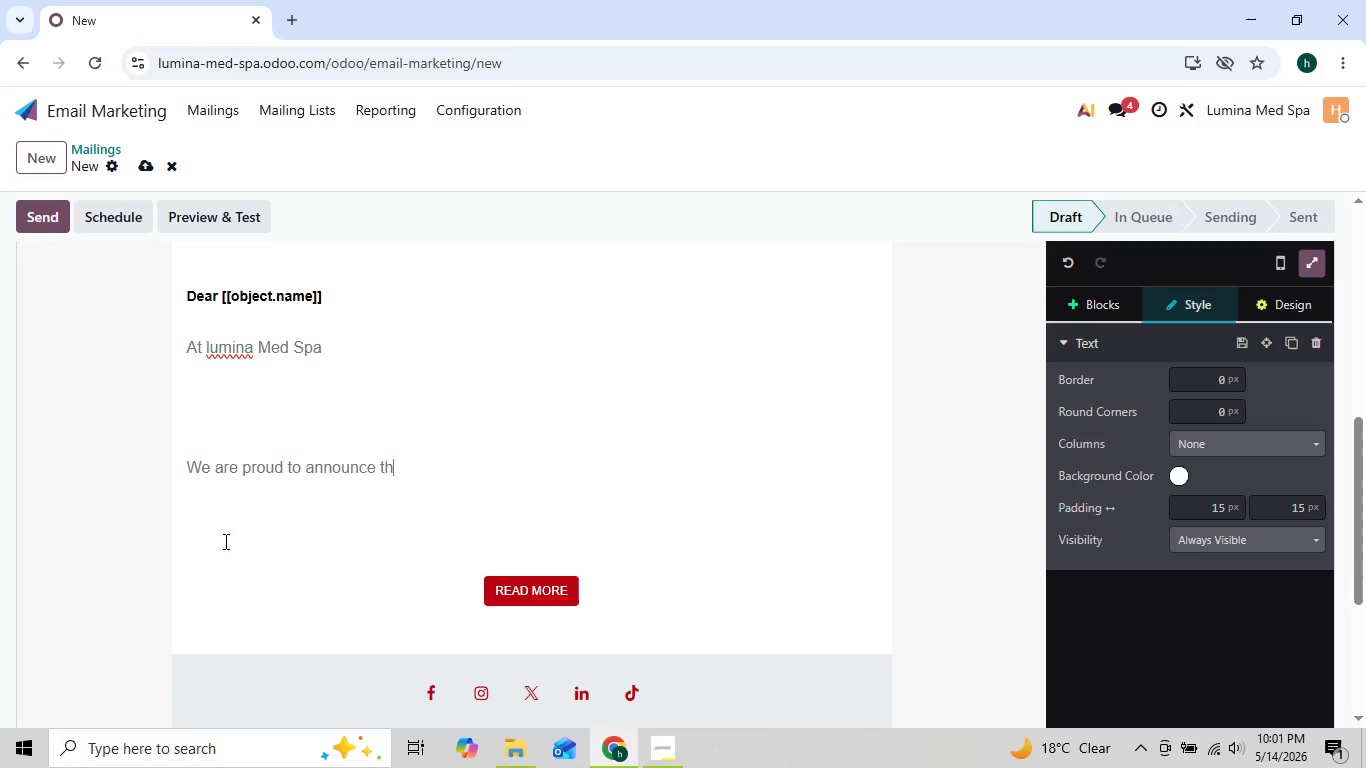 
key(Backspace)
 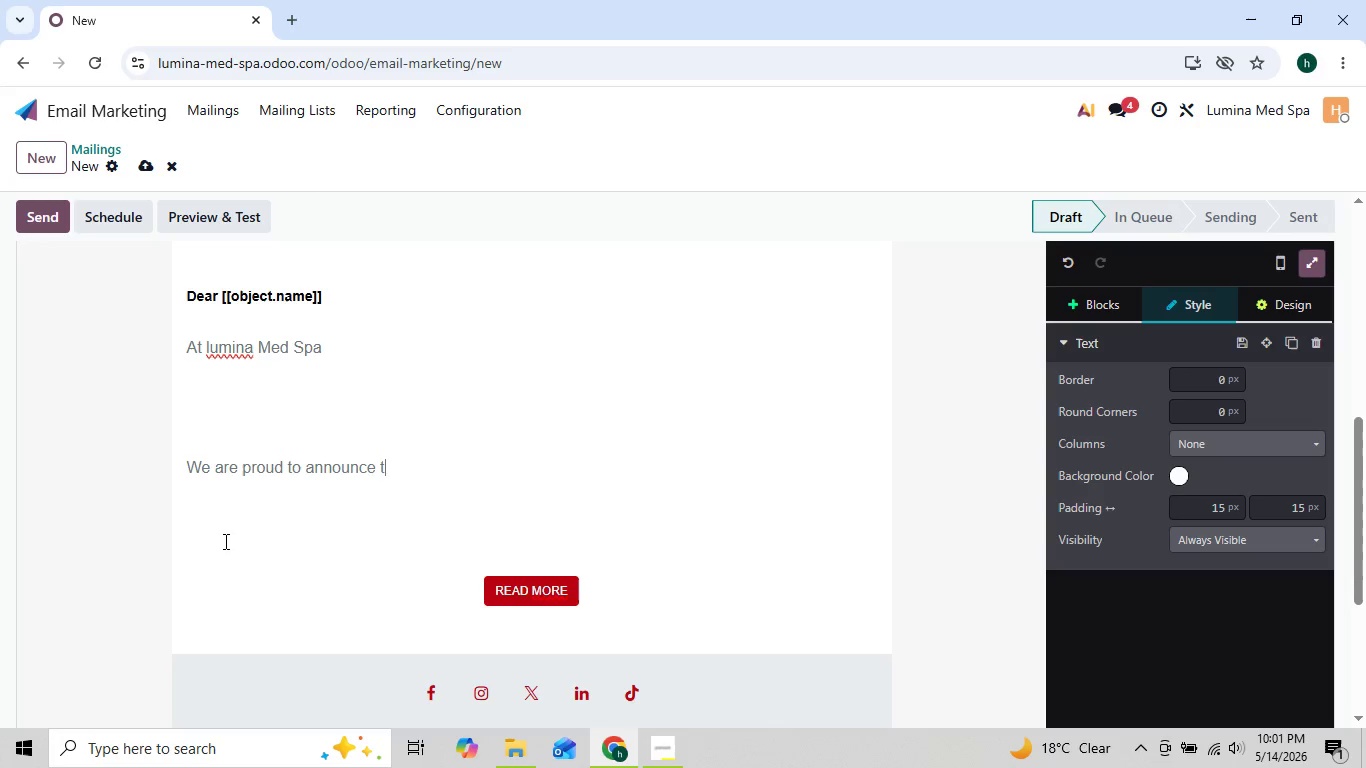 
key(Backspace)
 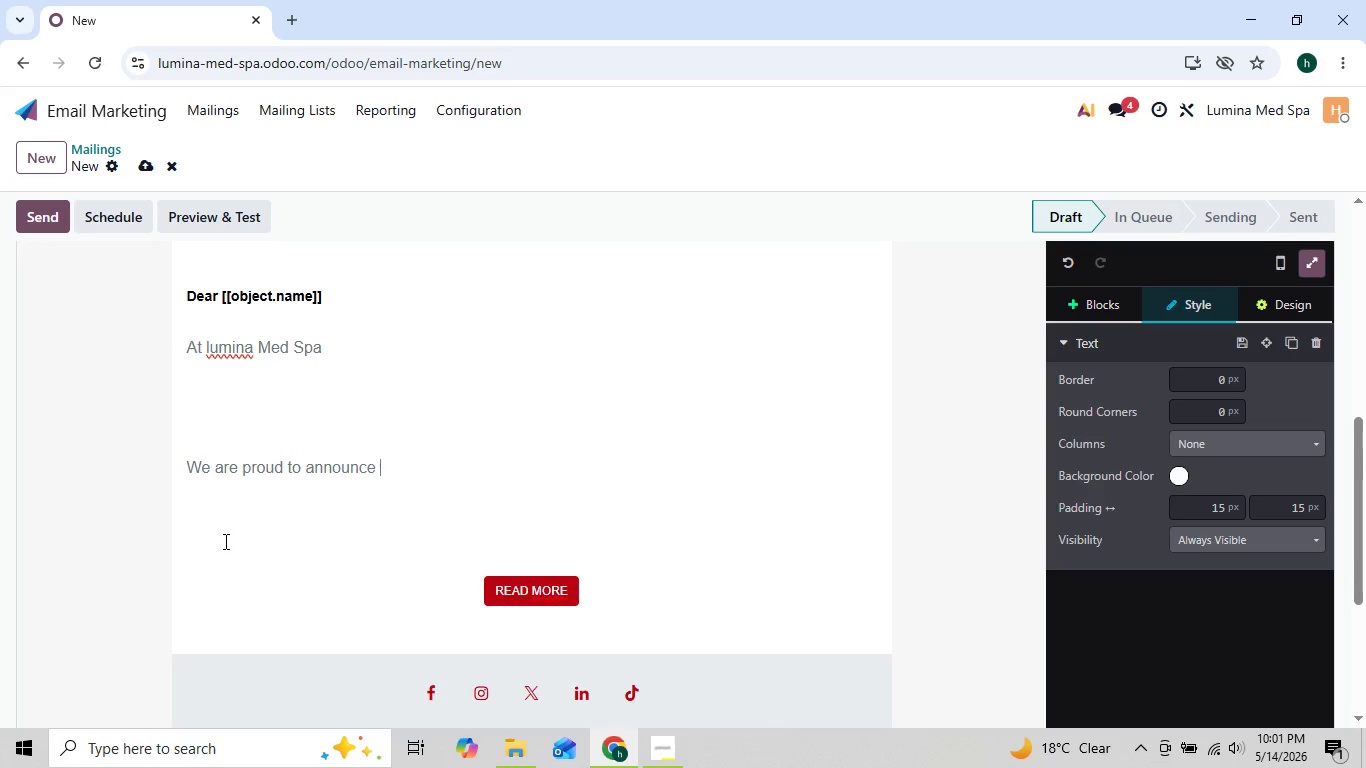 
key(Backspace)
 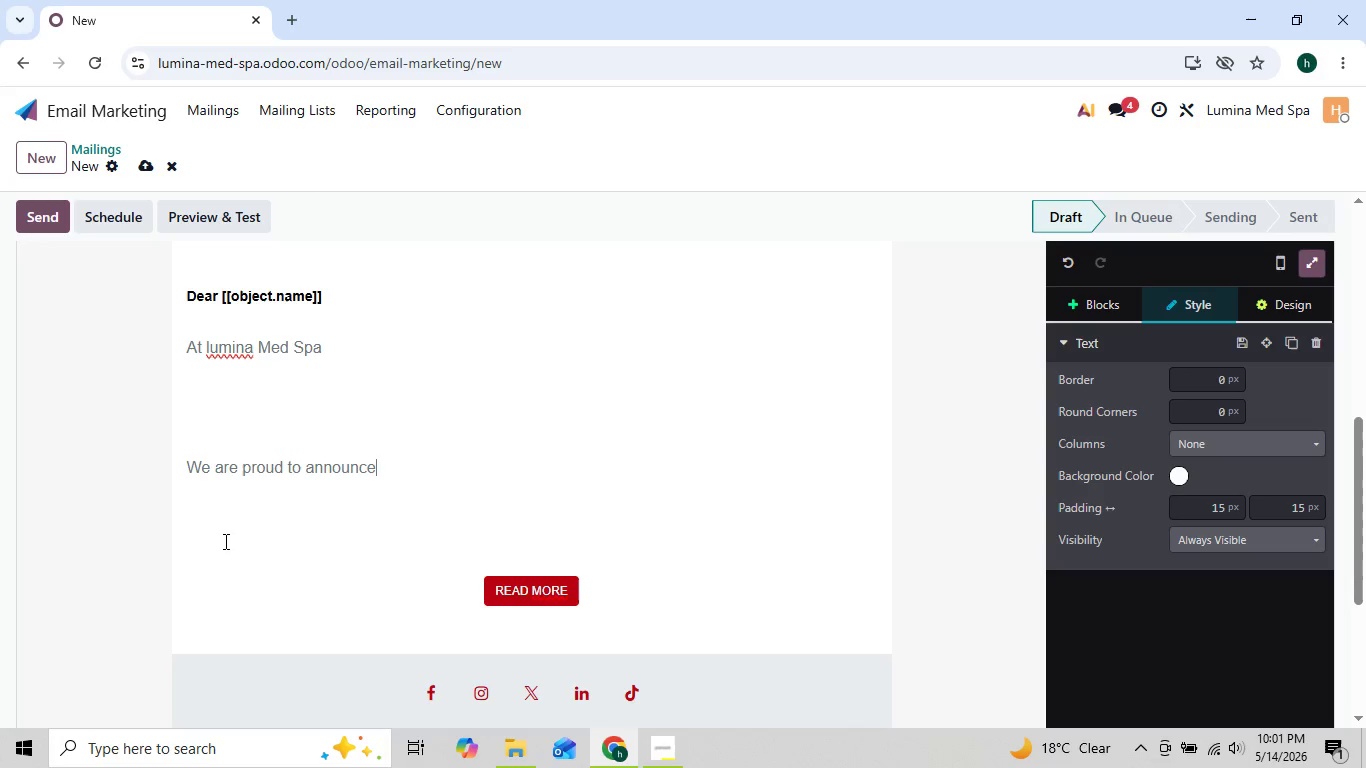 
key(Backspace)
 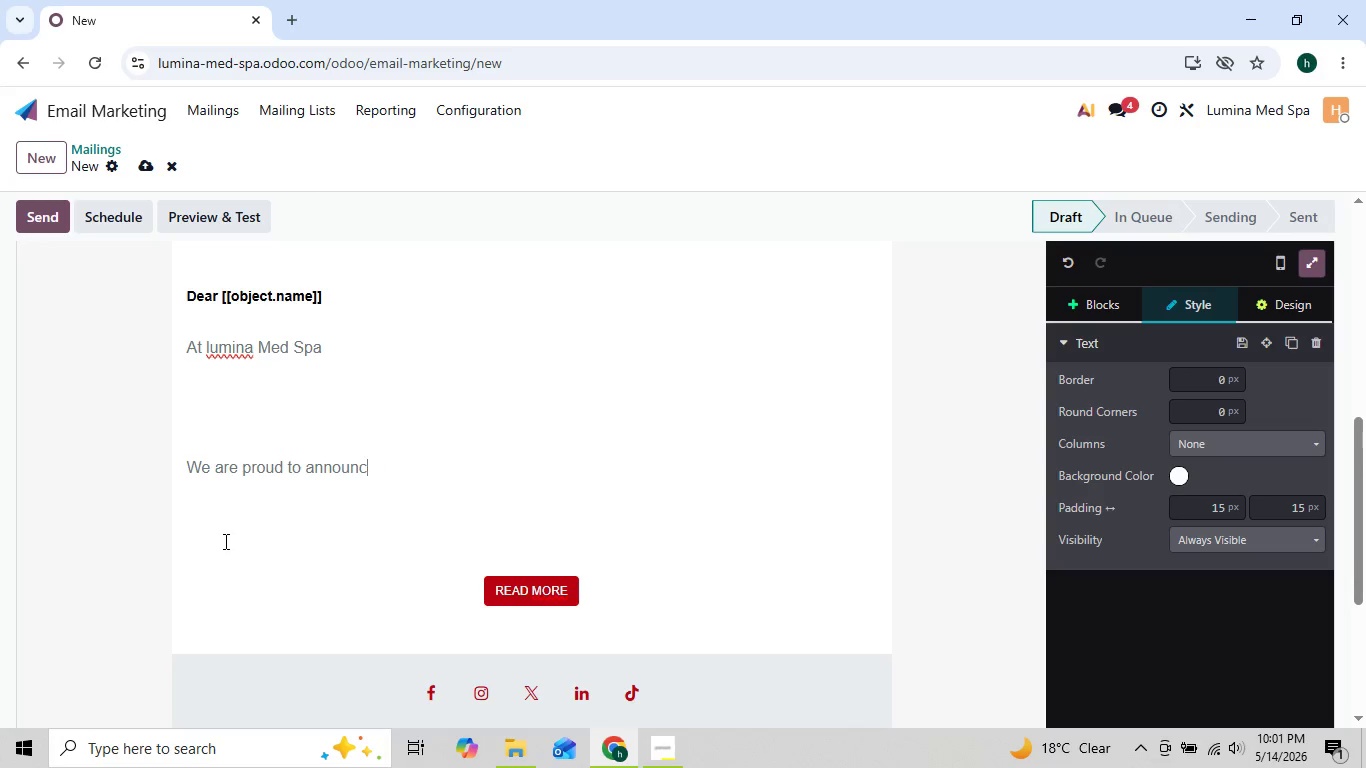 
key(Backspace)
 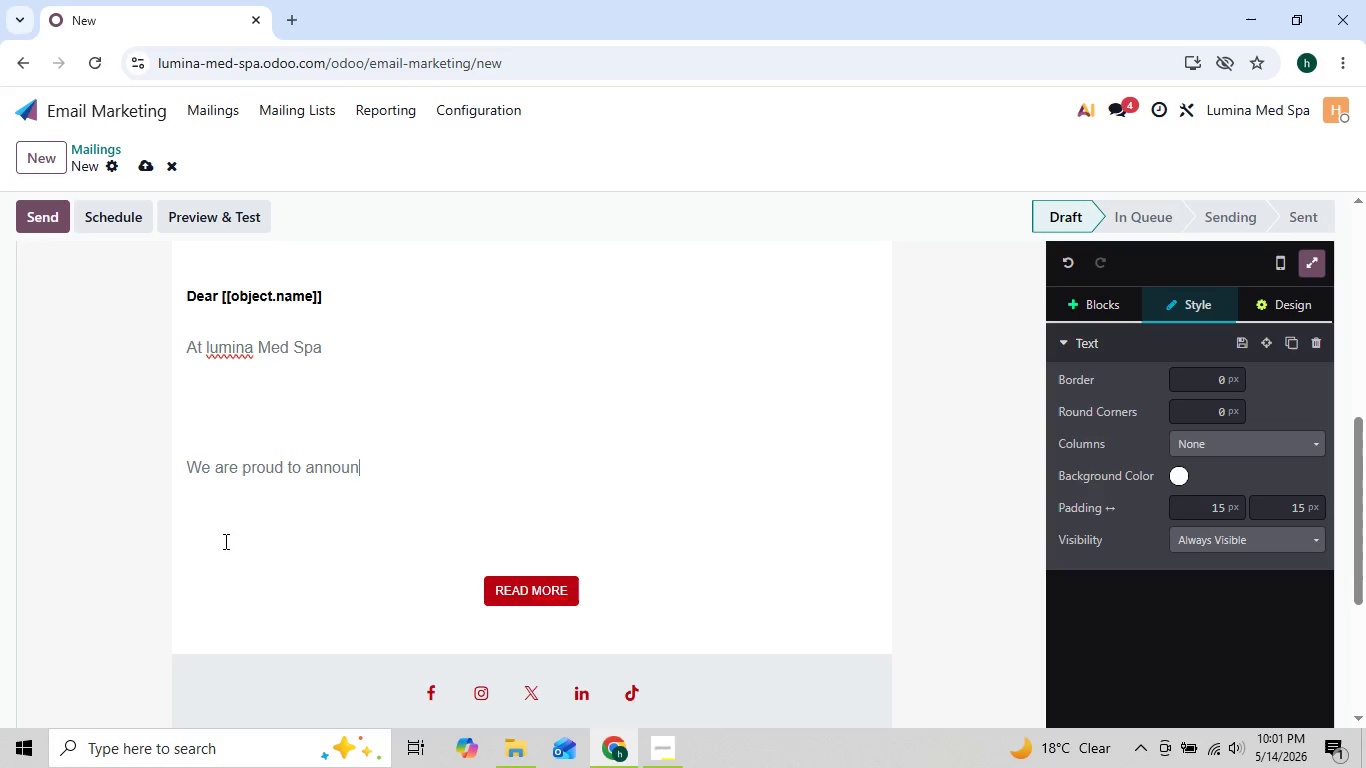 
key(Backspace)
 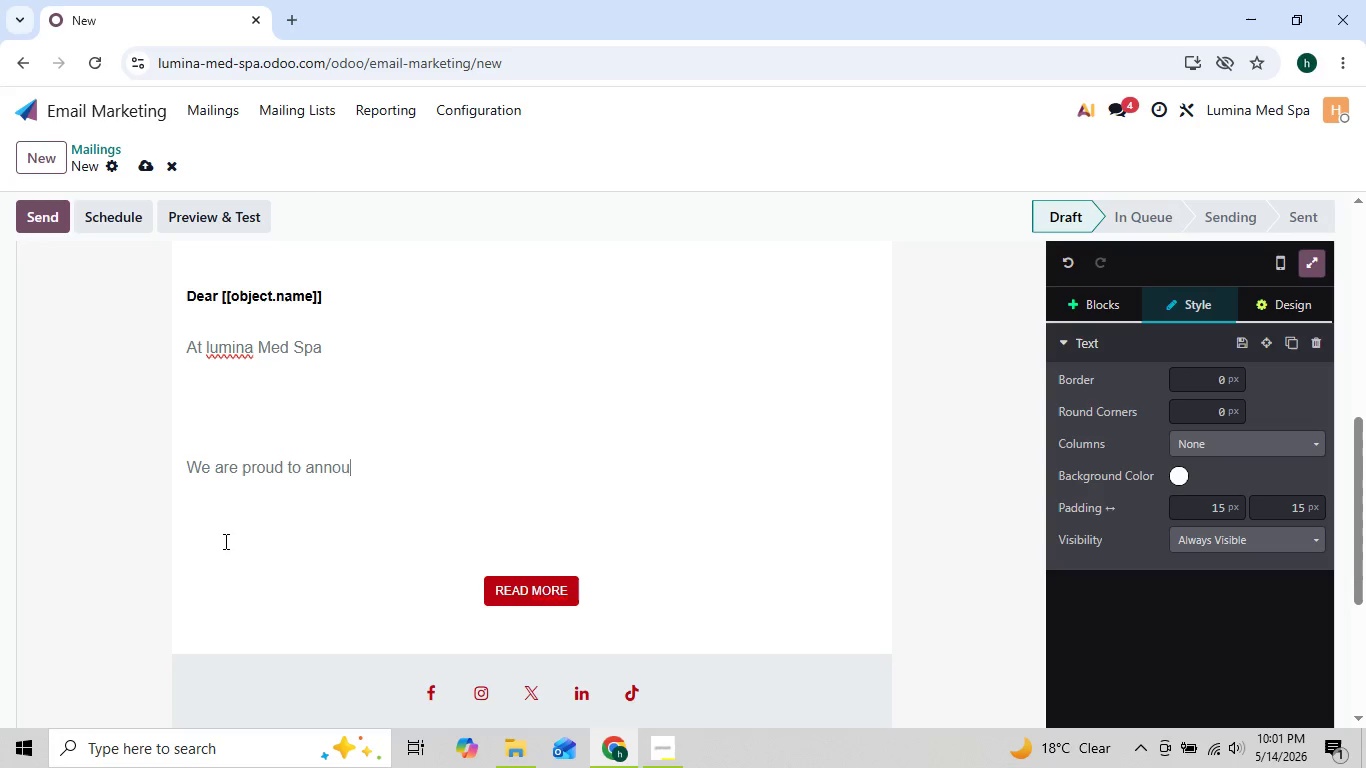 
key(Backspace)
 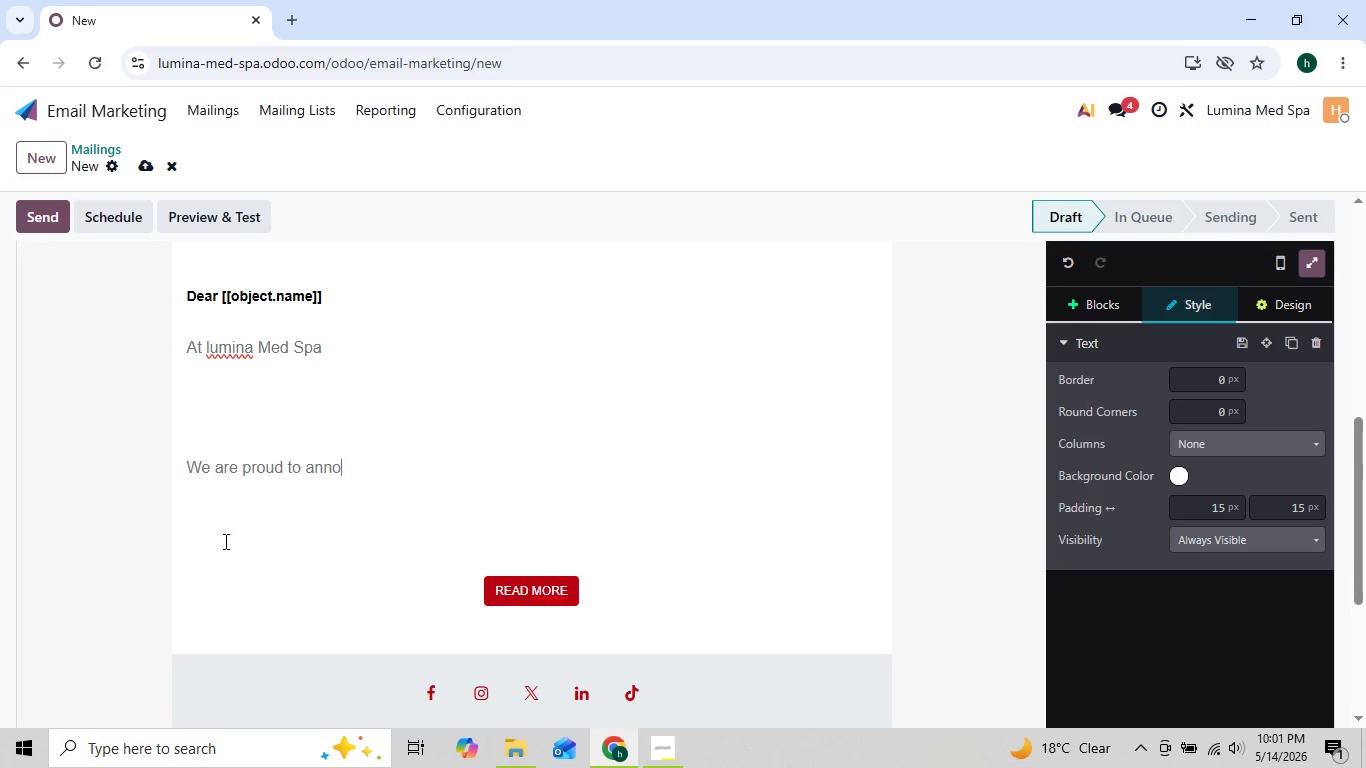 
key(Backspace)
 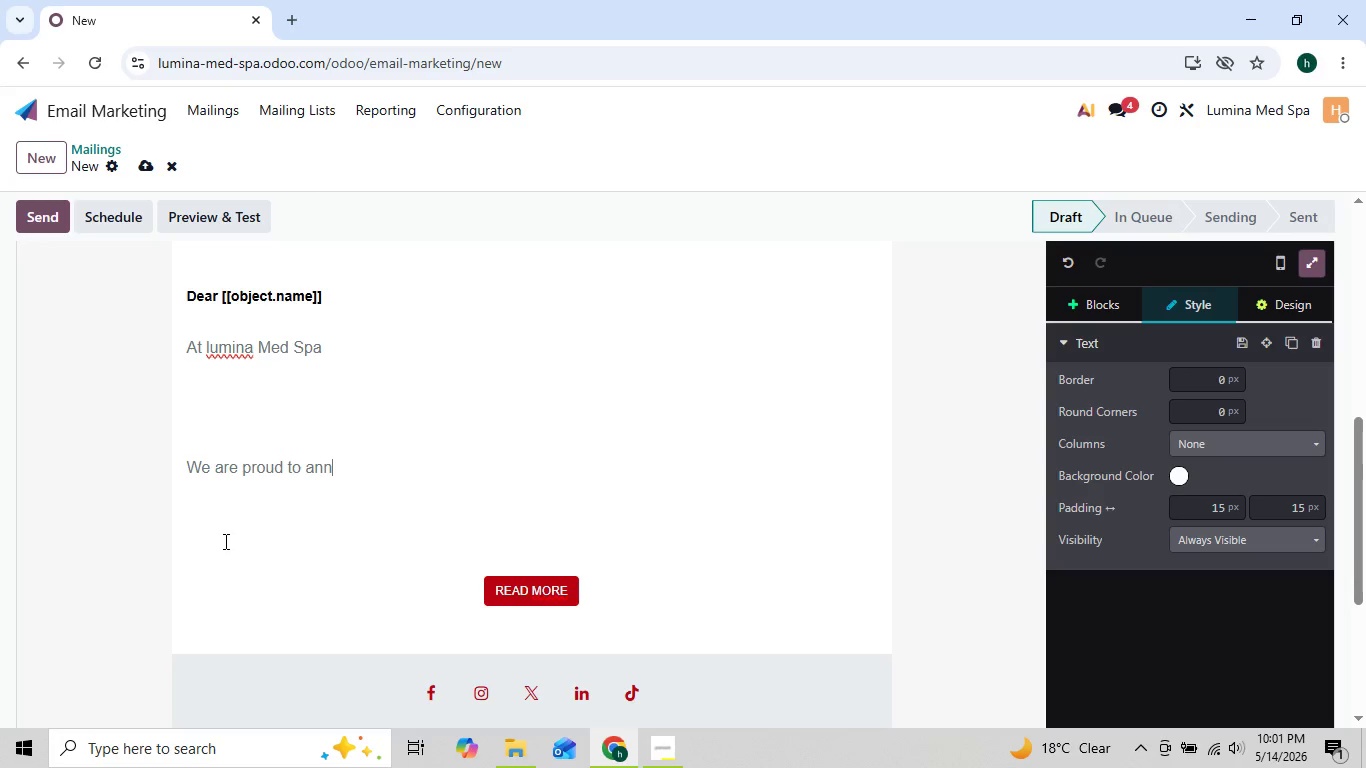 
key(Backspace)
 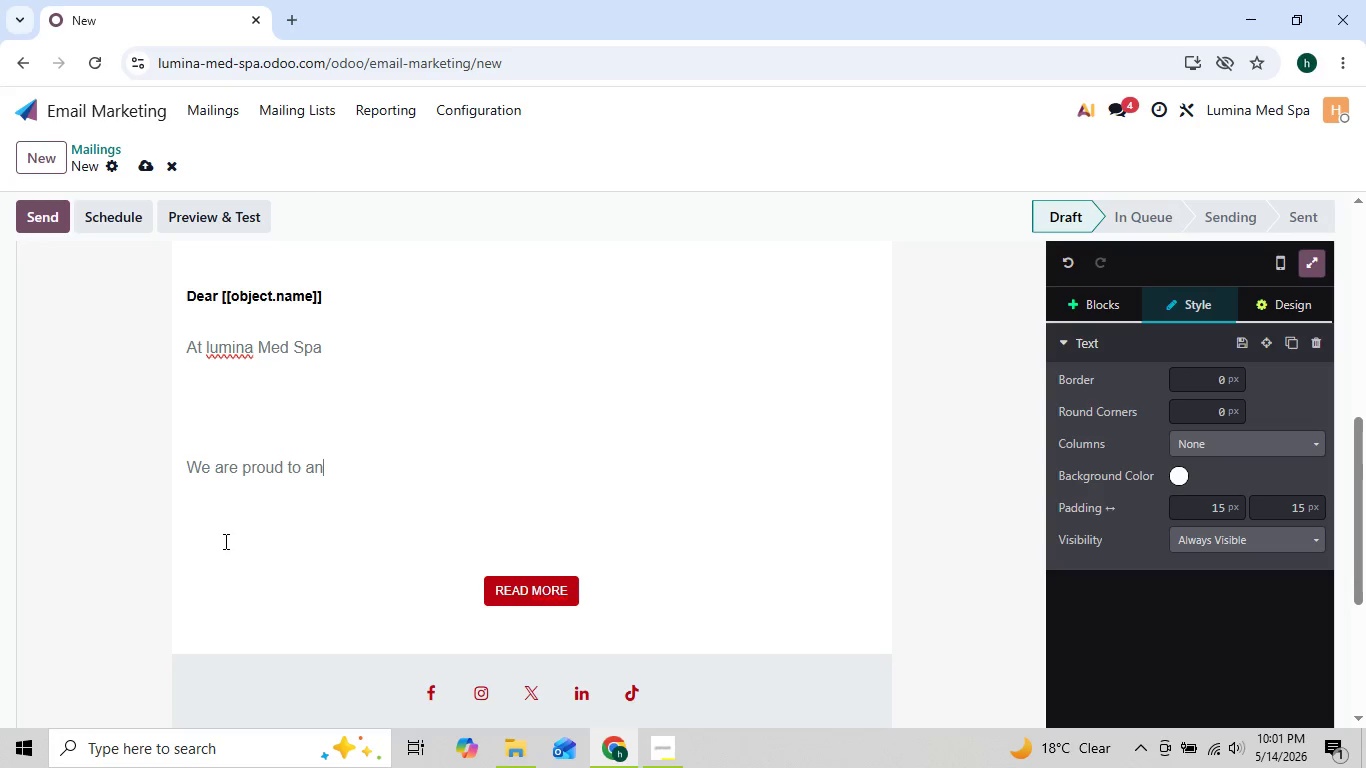 
key(Backspace)
 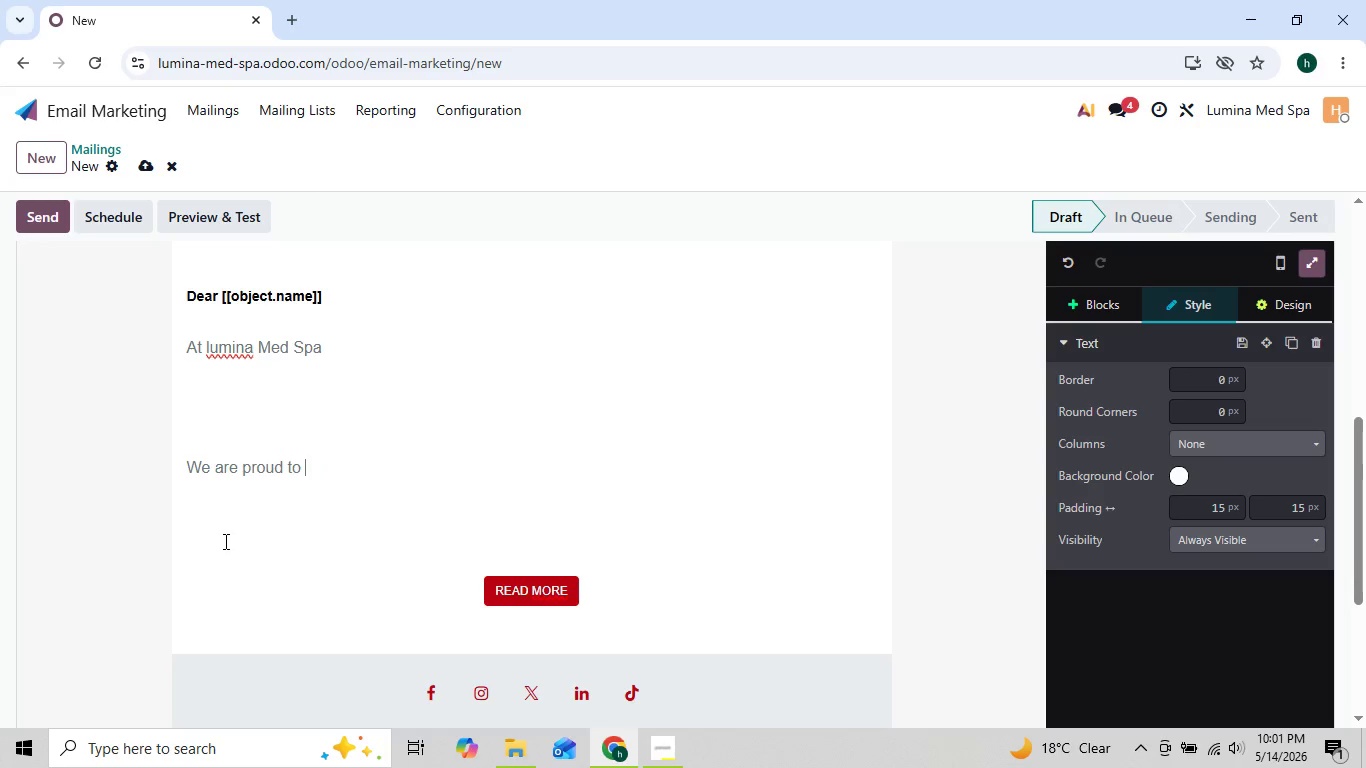 
key(Backspace)
 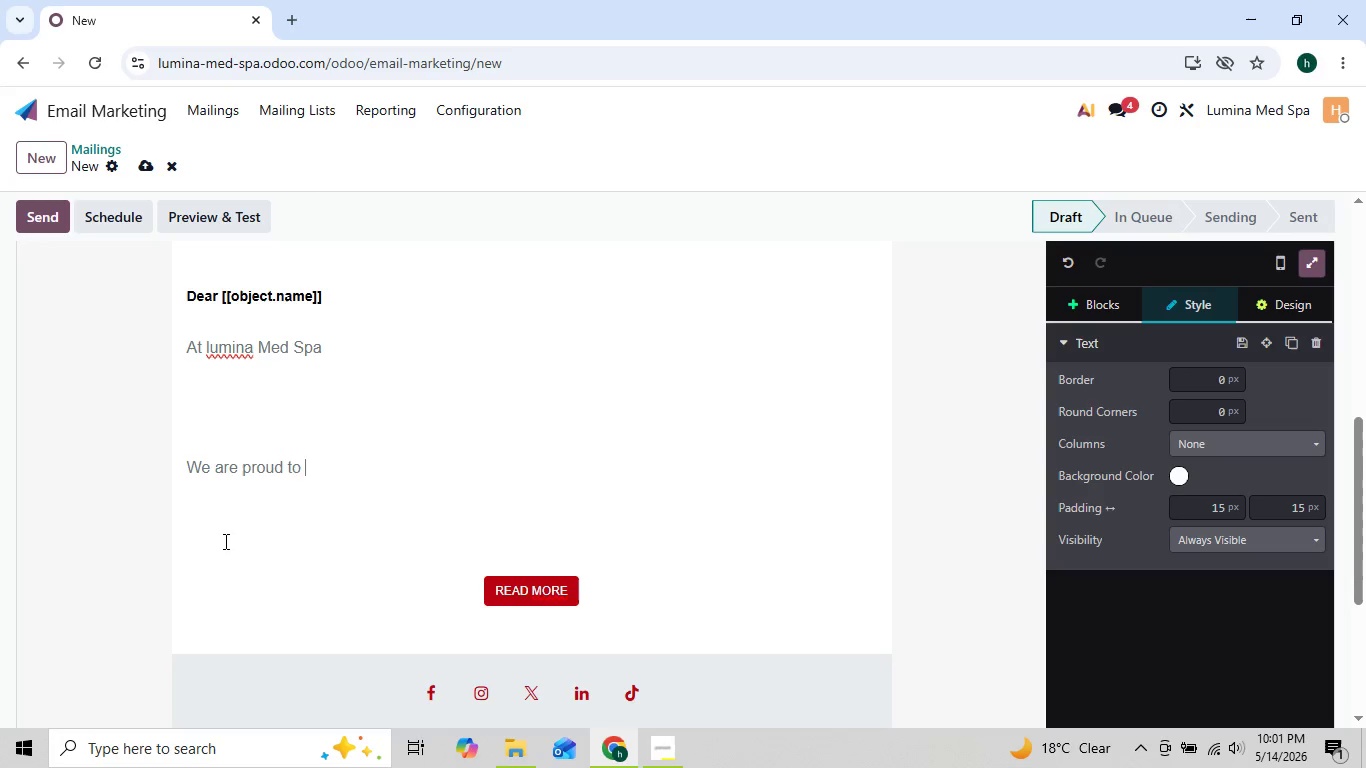 
key(Backspace)
 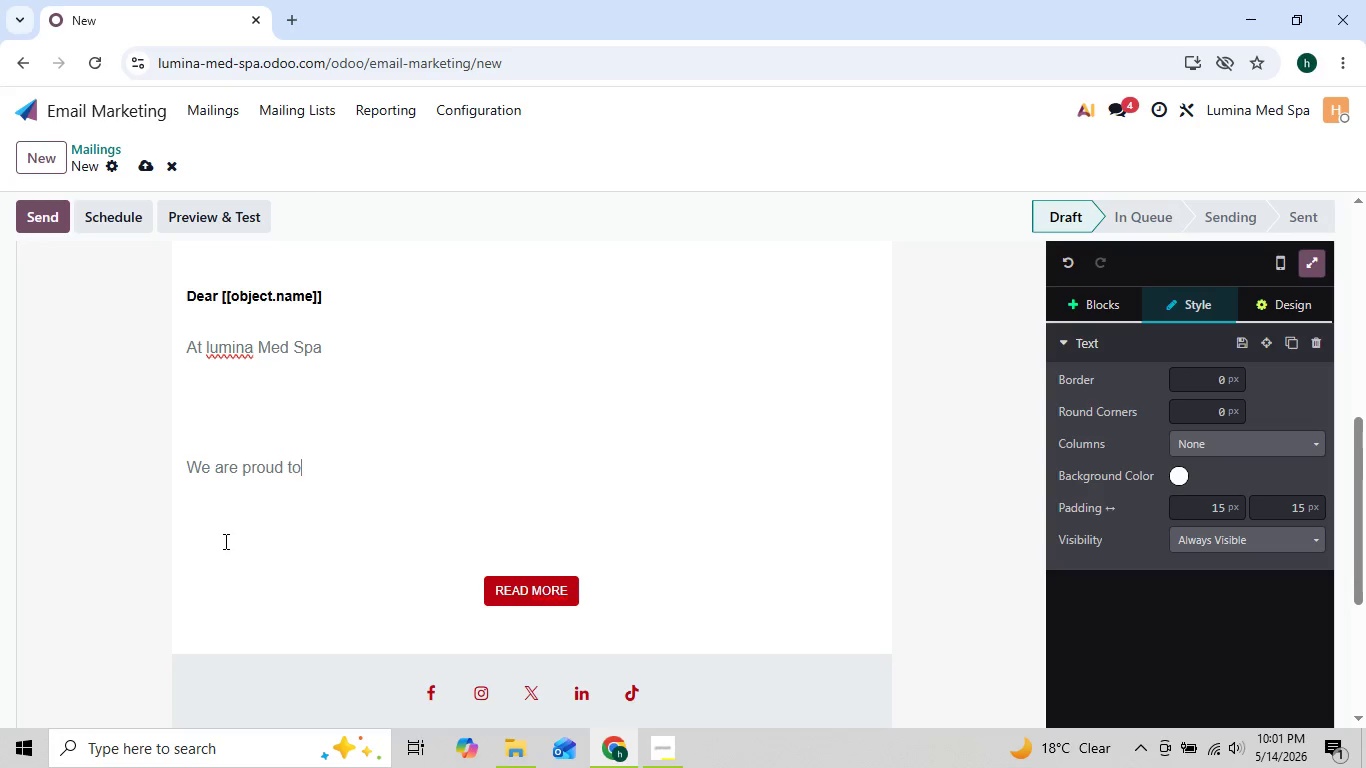 
key(Backspace)
 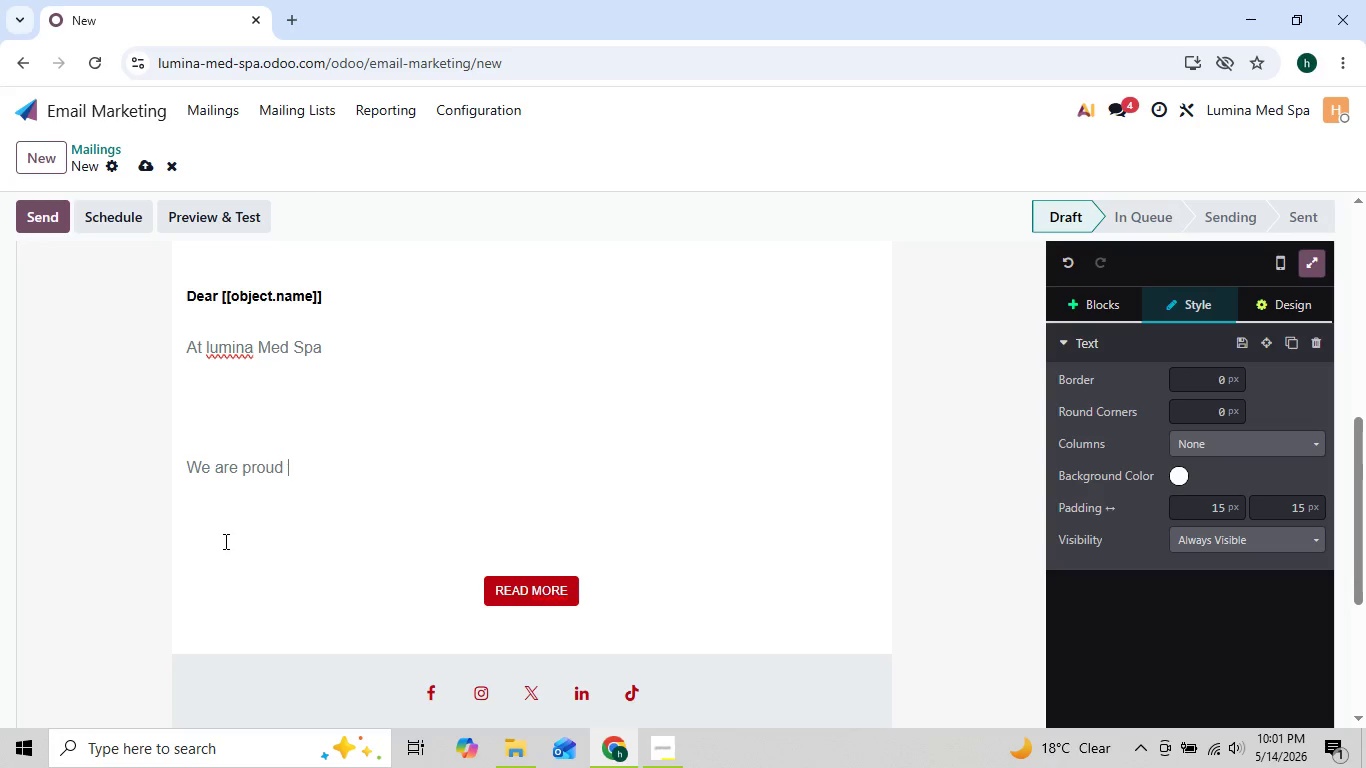 
key(Backspace)
 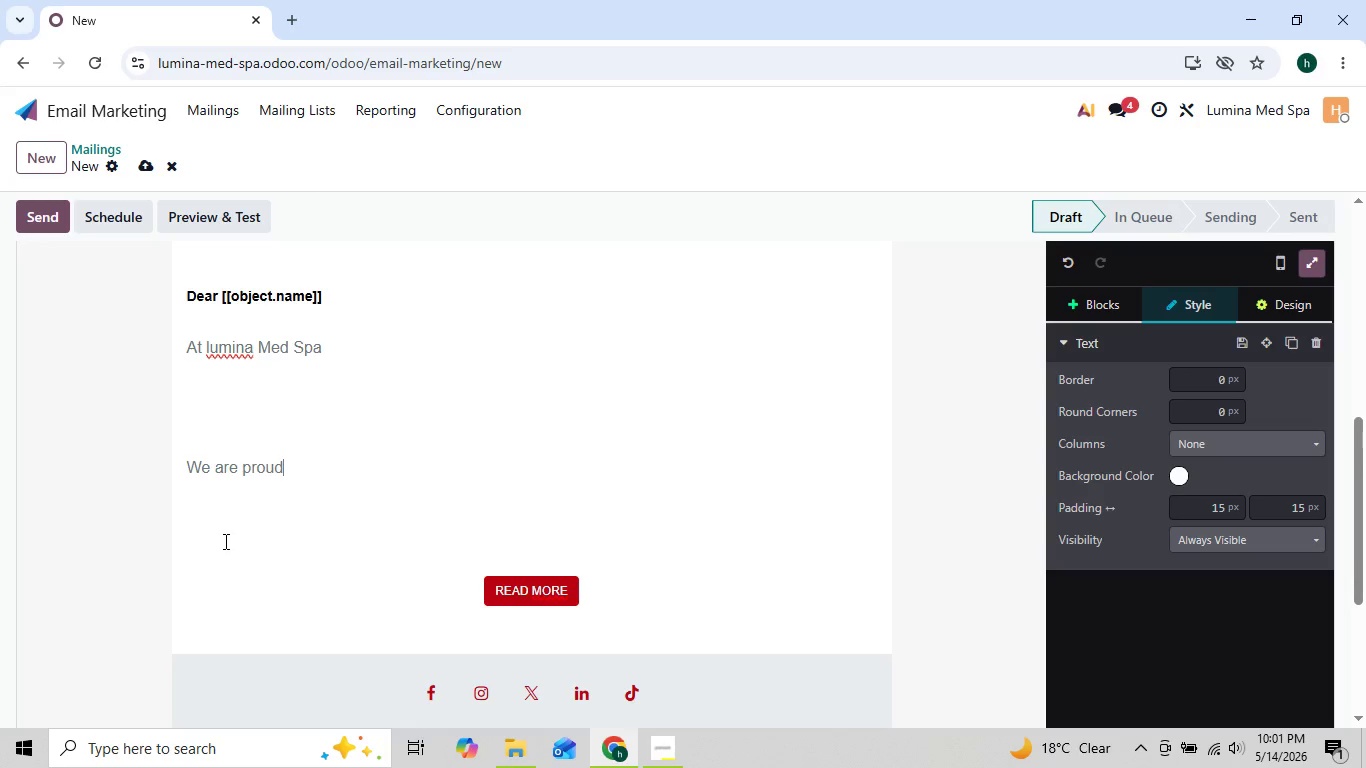 
key(Backspace)
 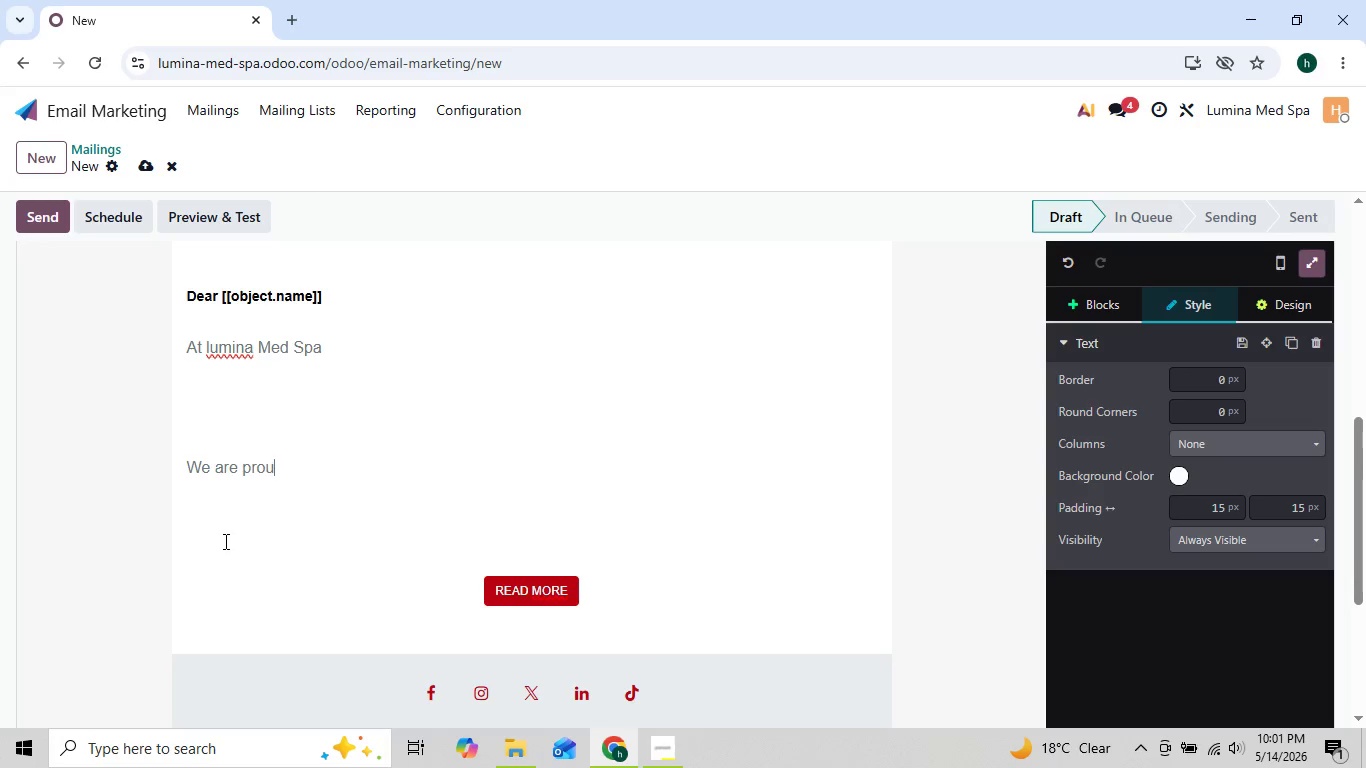 
key(Backspace)
 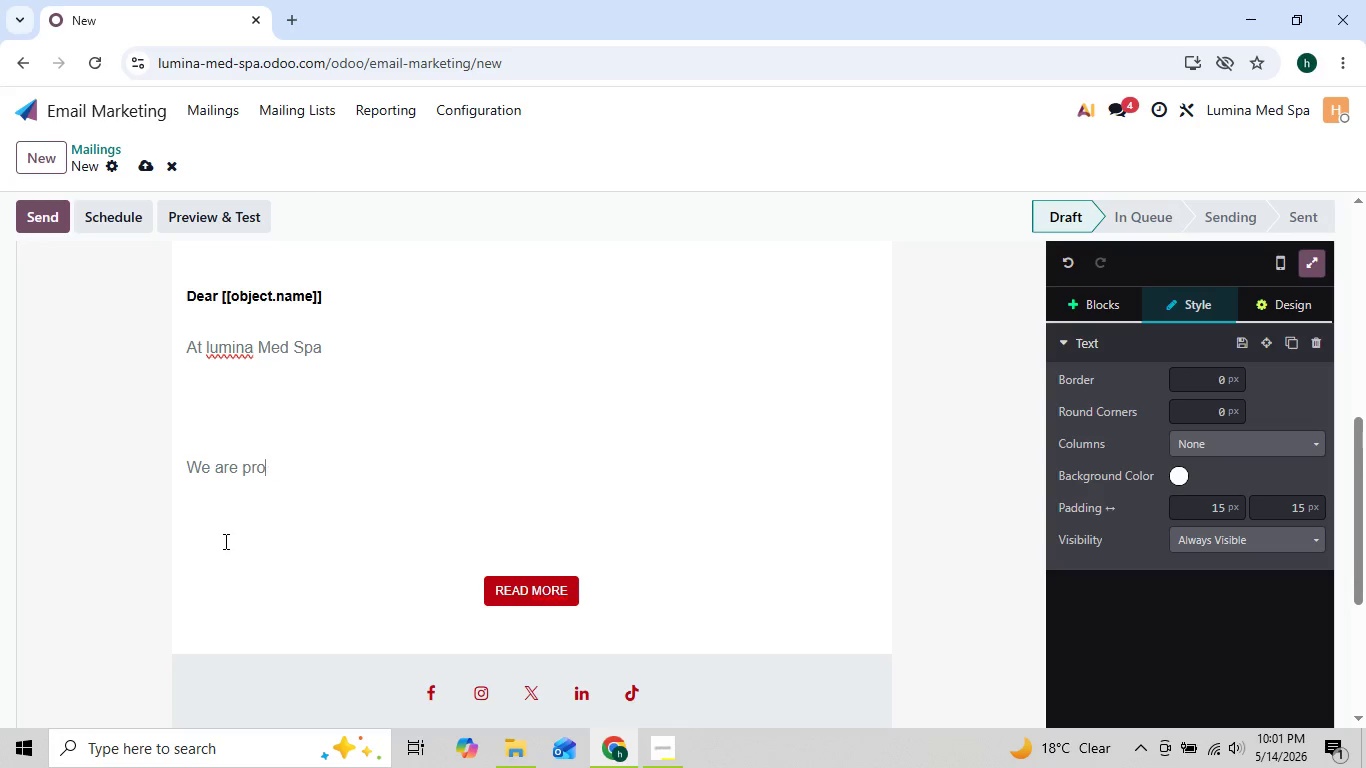 
key(Backspace)
 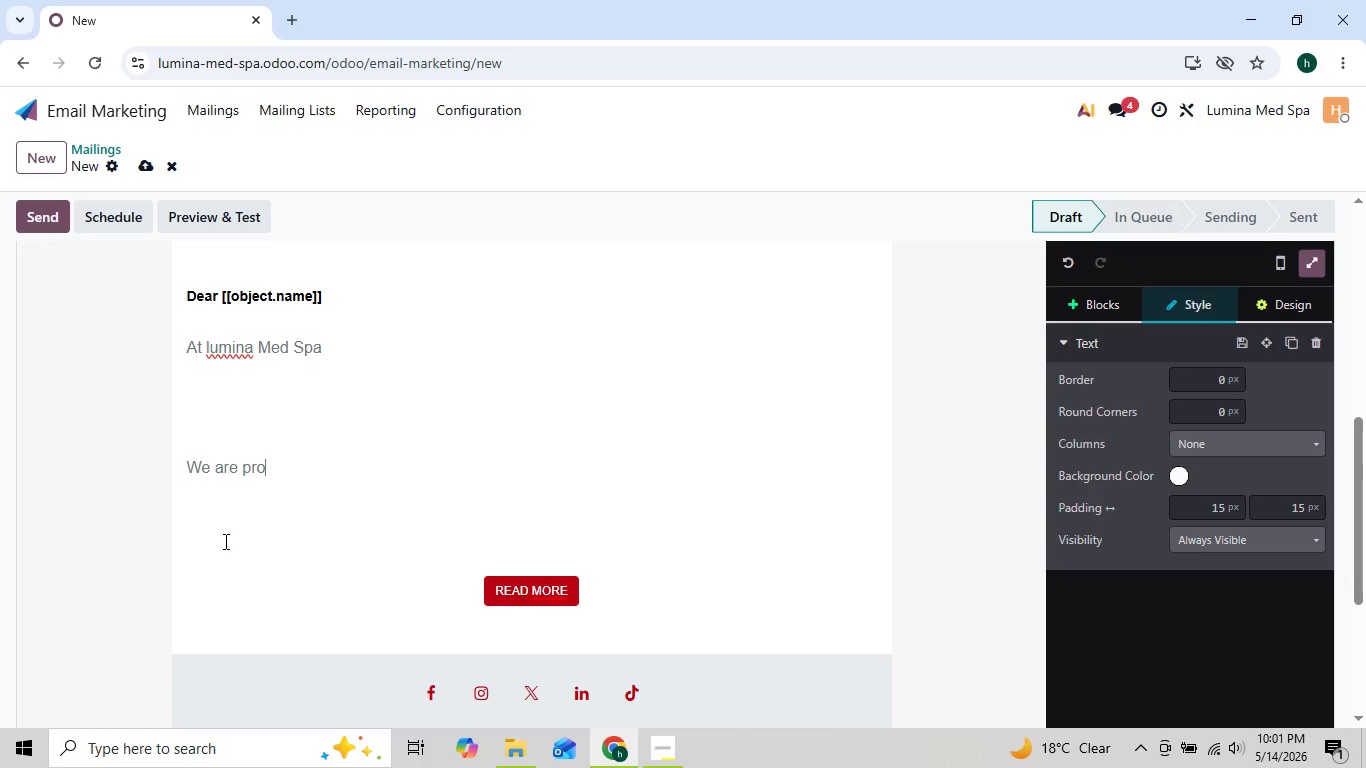 
key(Backspace)
 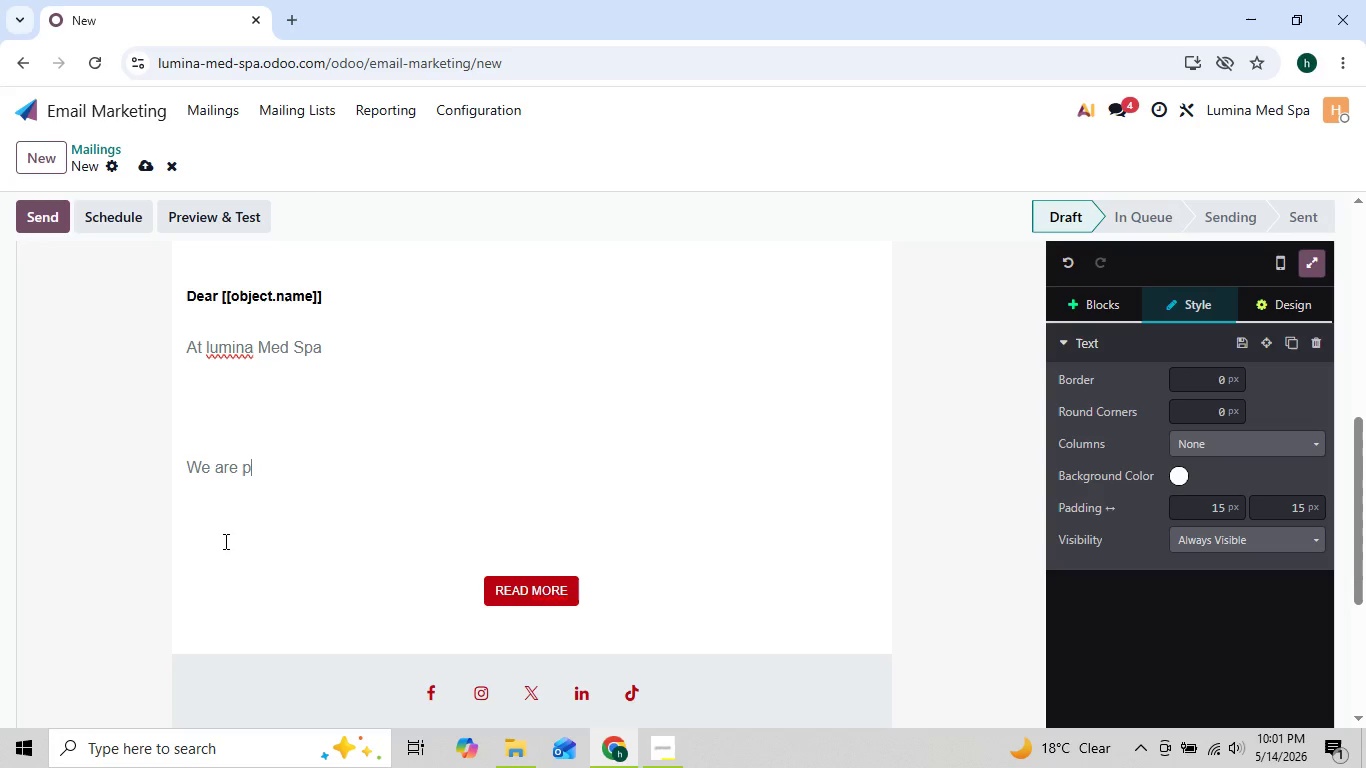 
key(Backspace)
 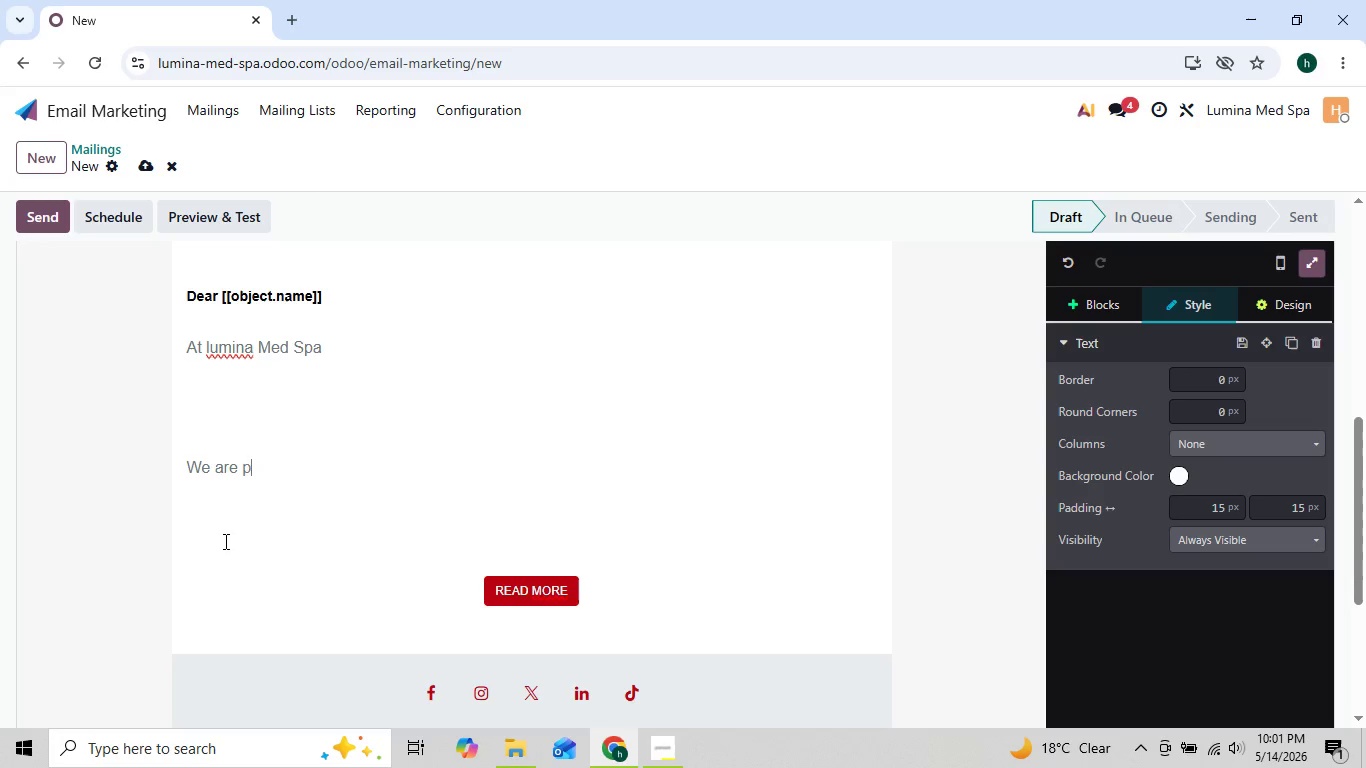 
key(Backspace)
 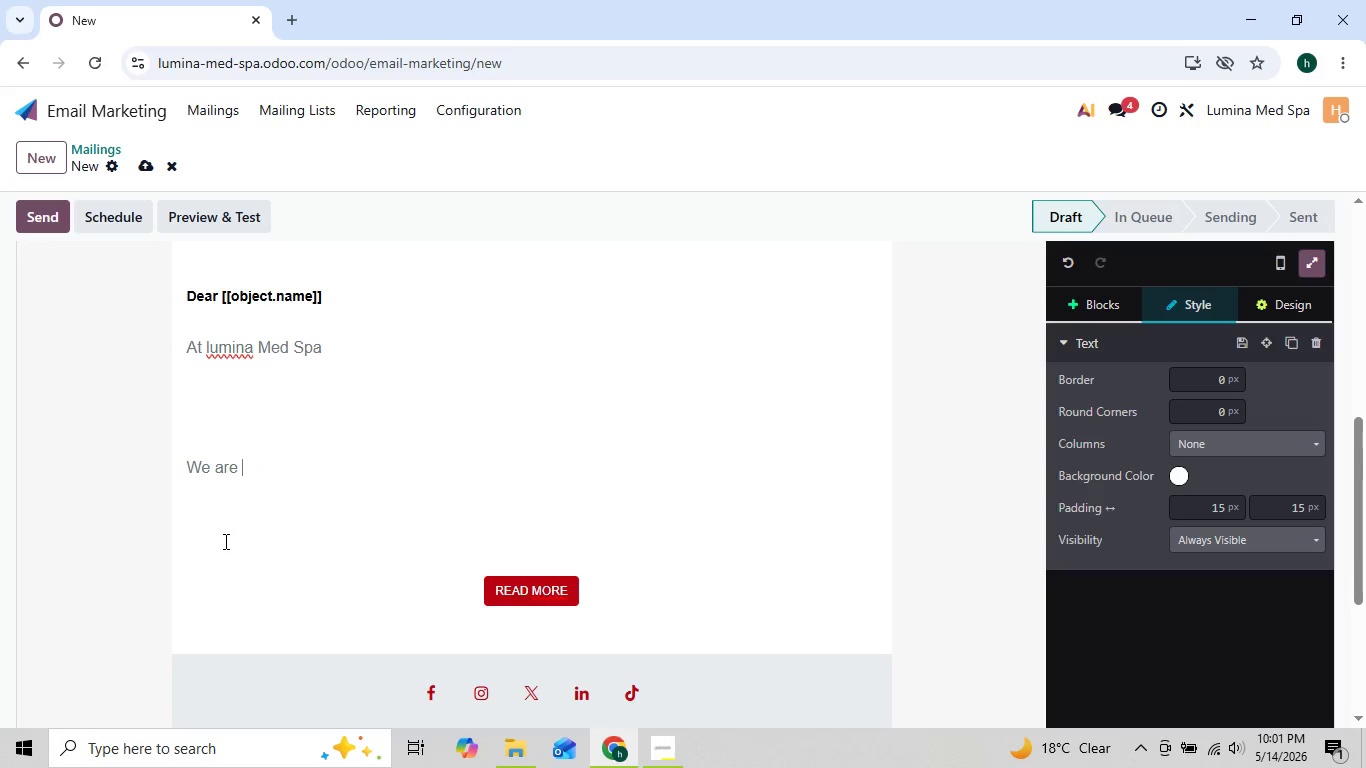 
key(Backspace)
 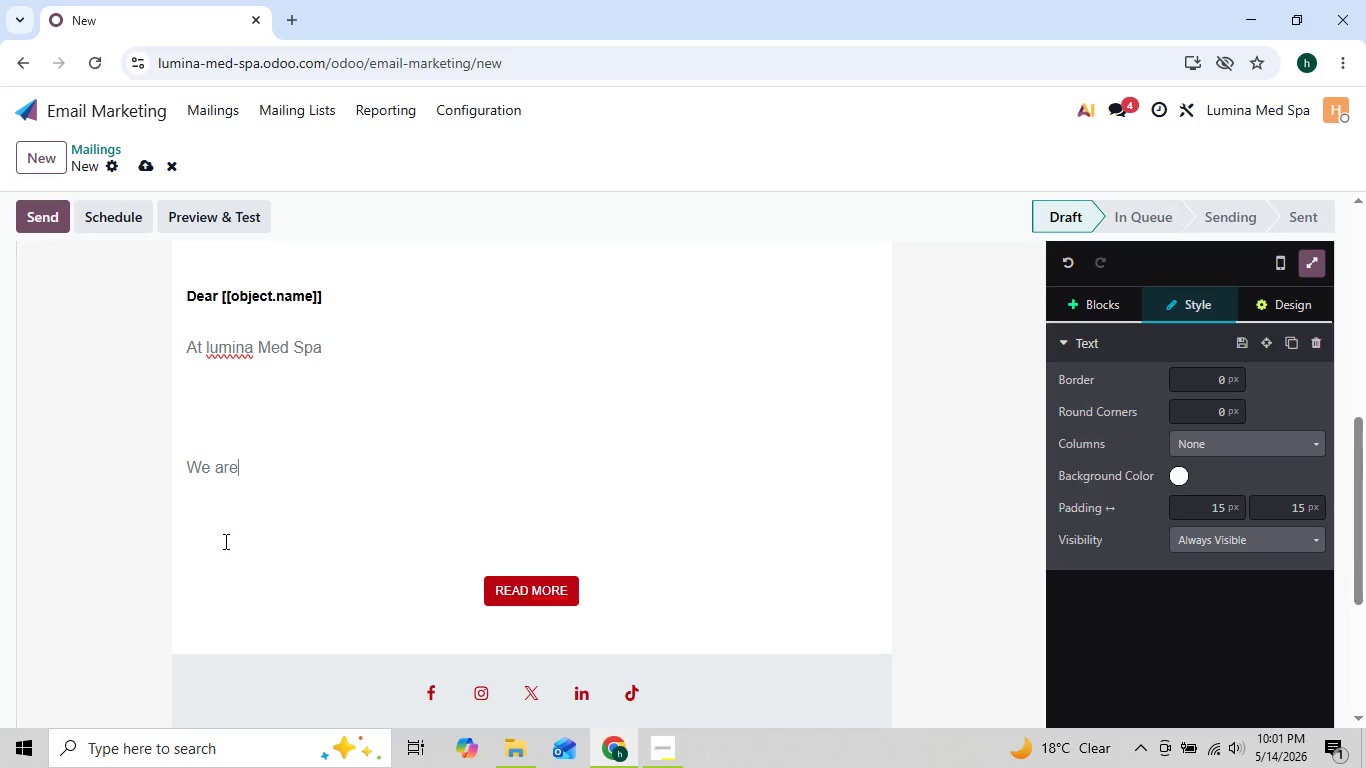 
key(Backspace)
 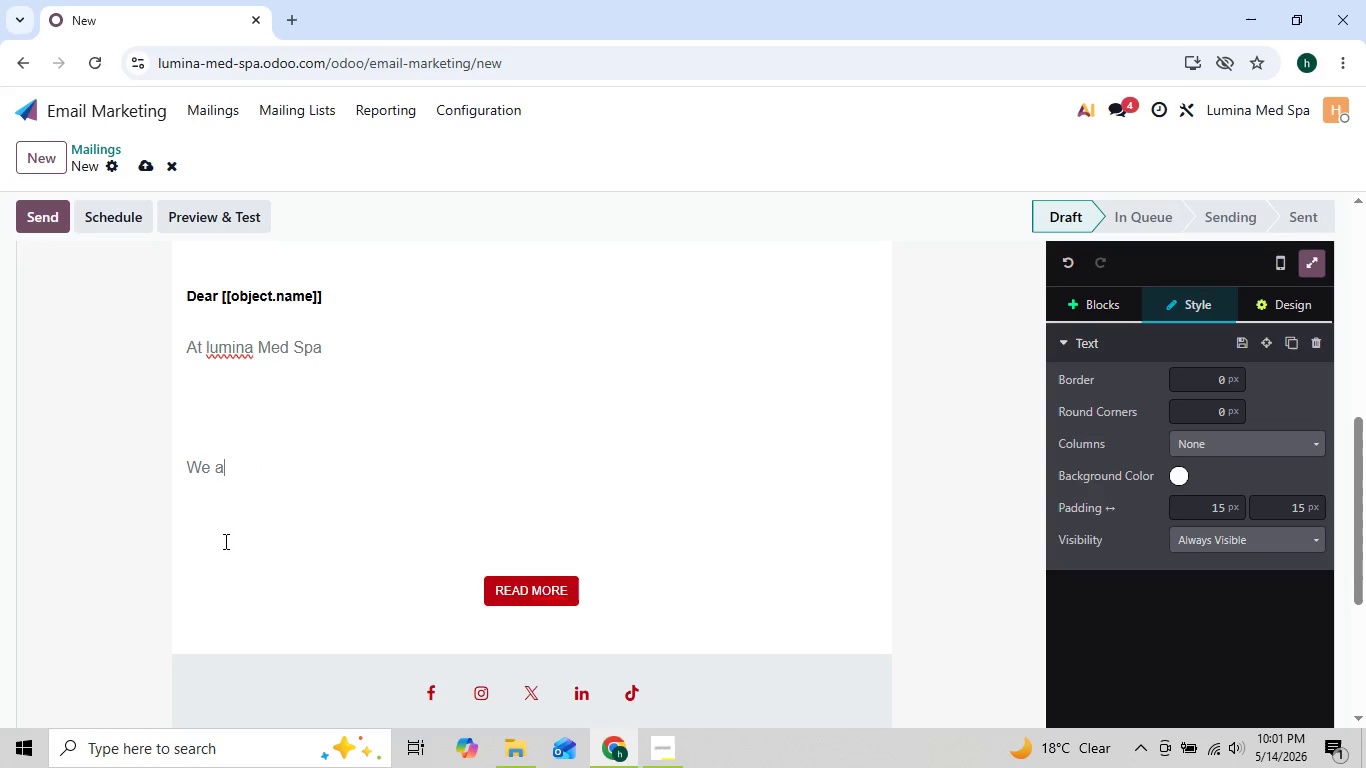 
key(Backspace)
 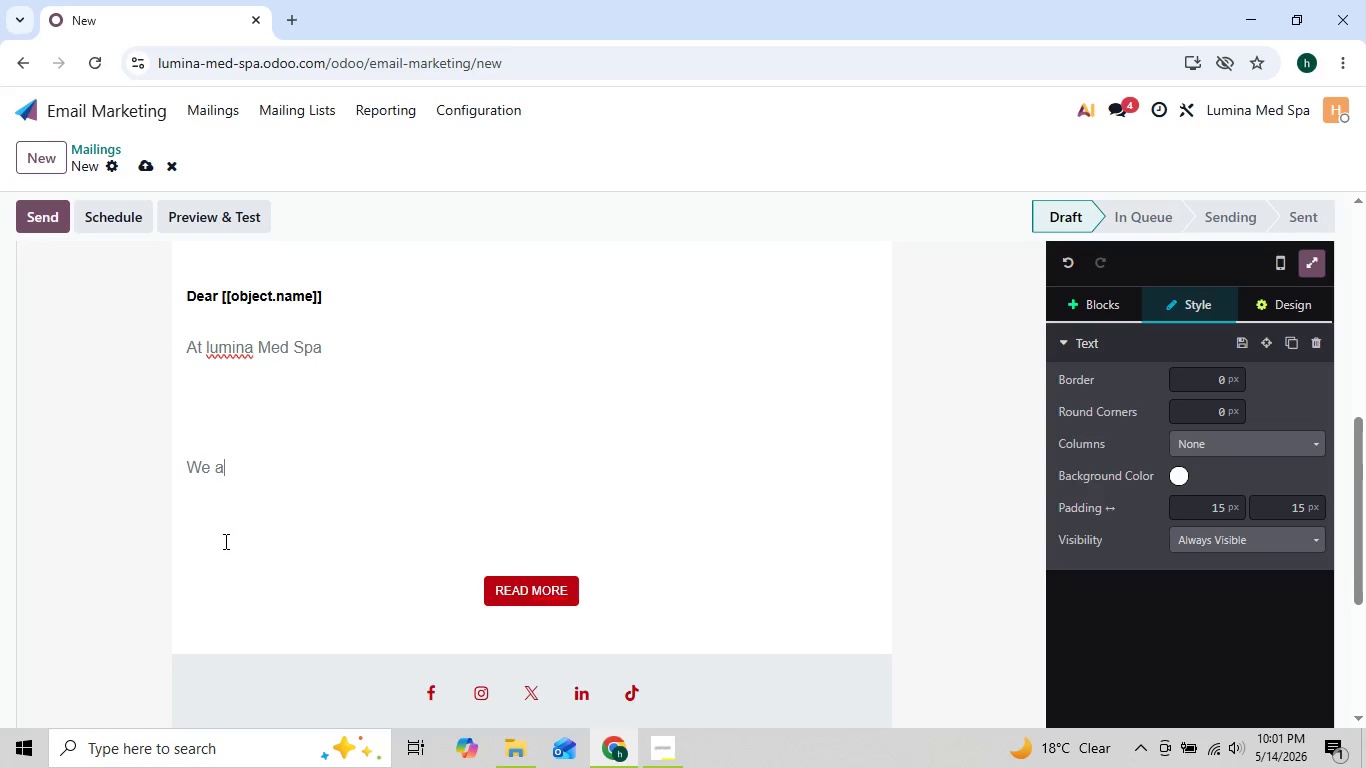 
key(Backspace)
 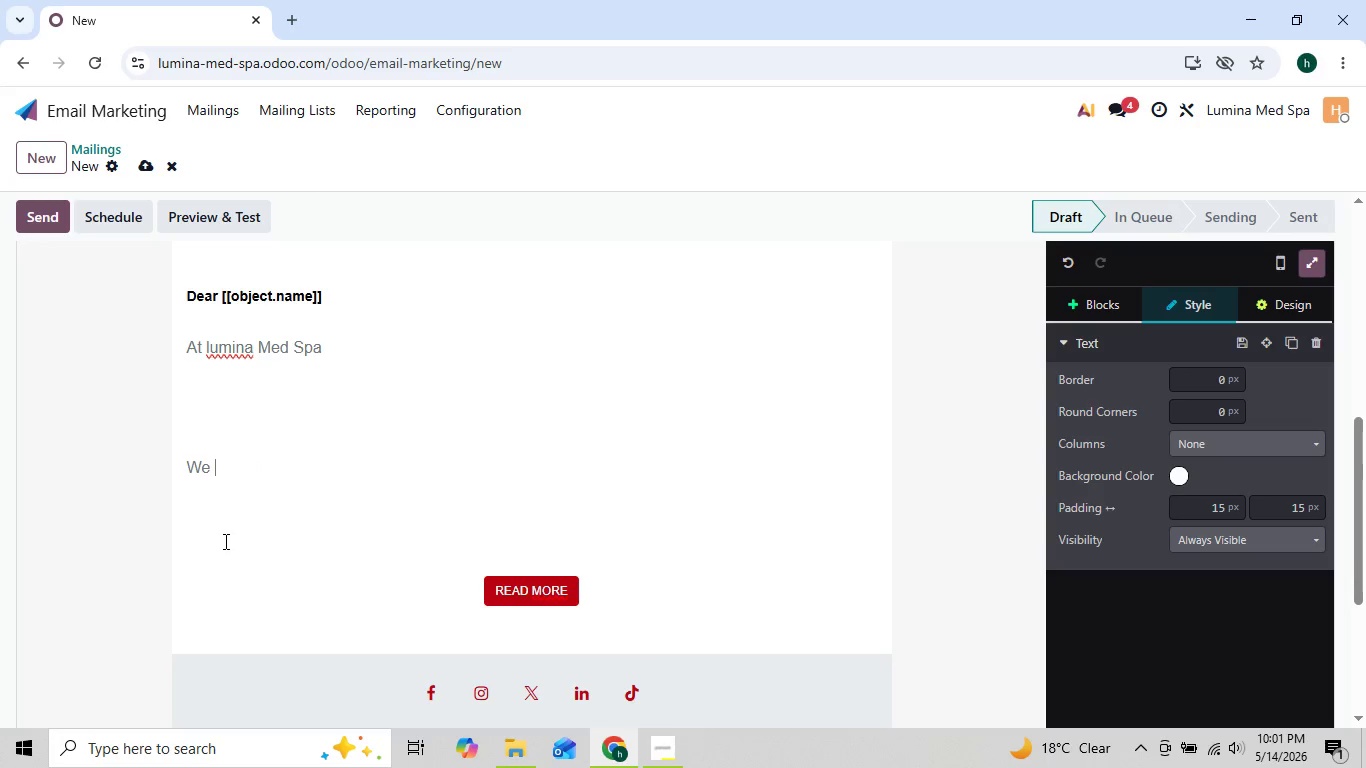 
key(Backspace)
 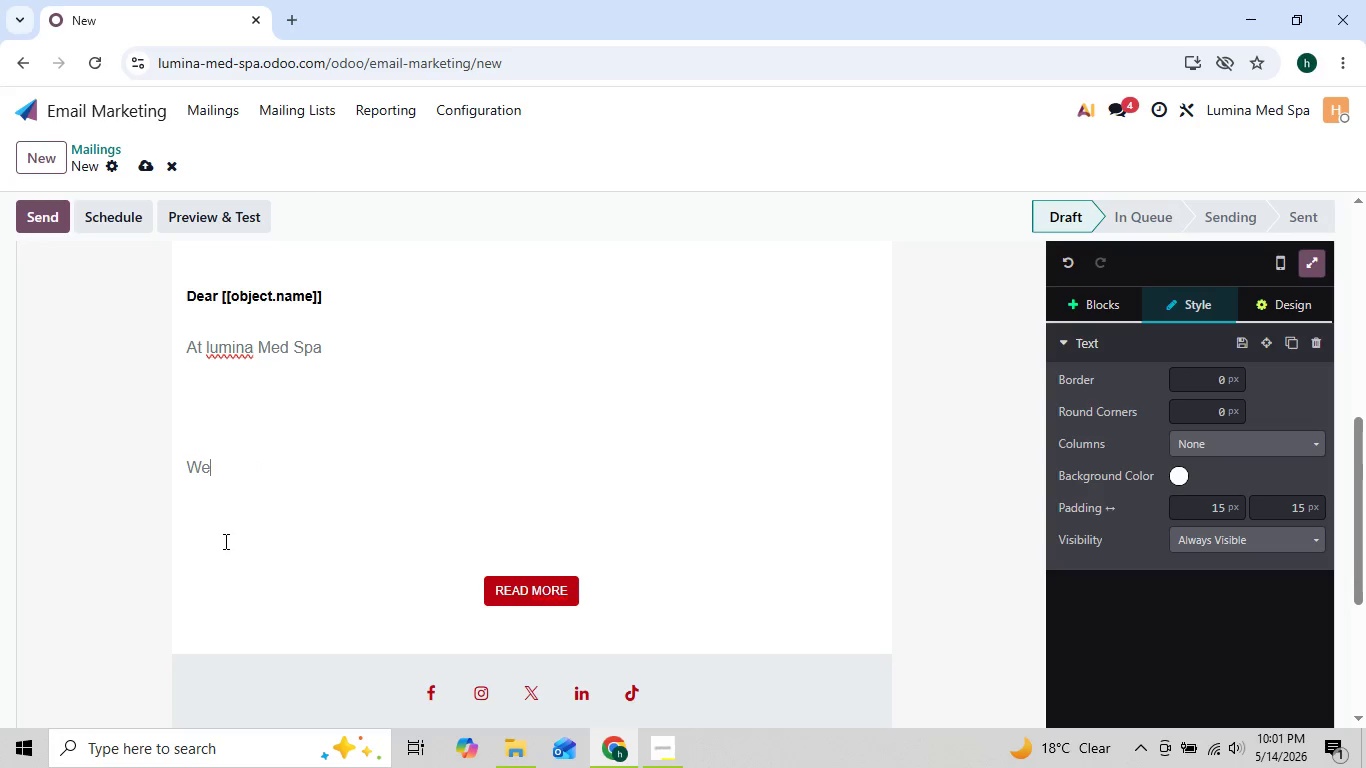 
key(Backspace)
 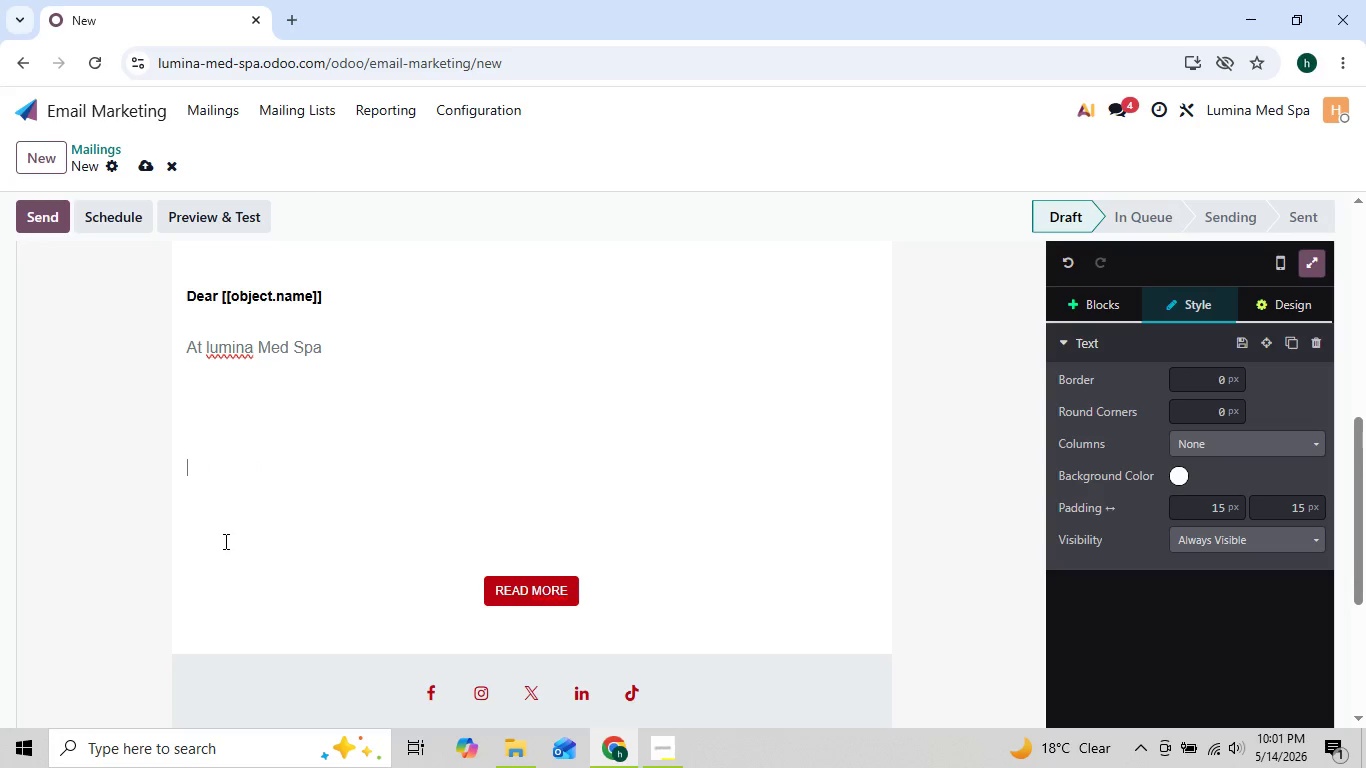 
key(Backspace)
 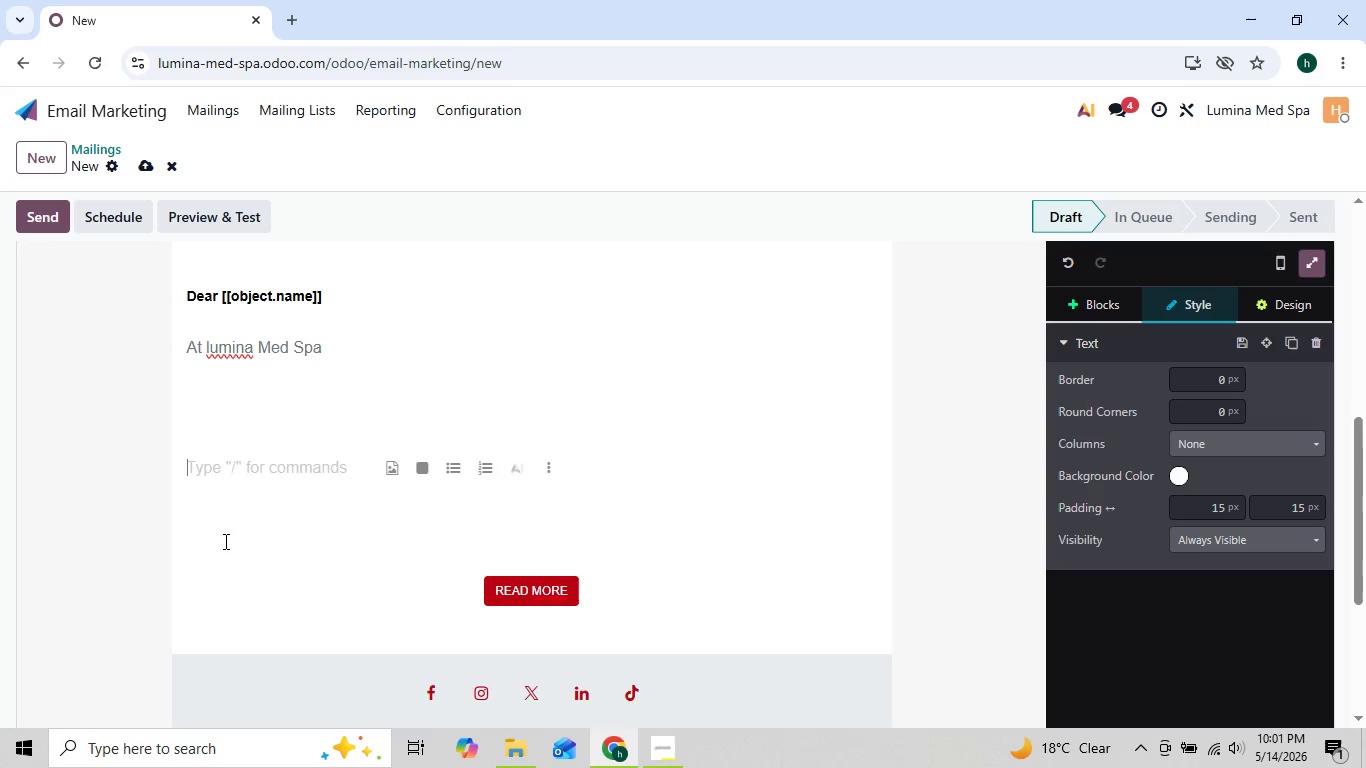 
key(Backspace)
 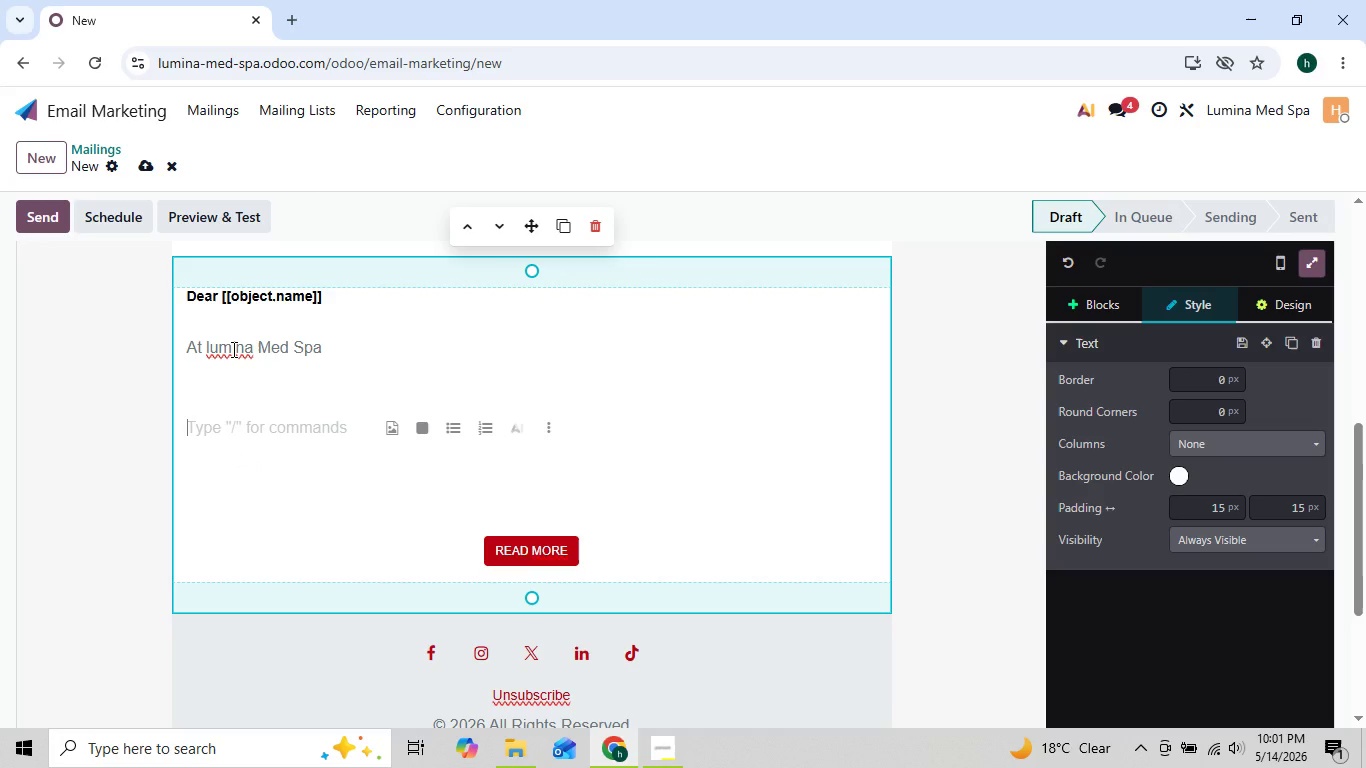 
right_click([232, 349])
 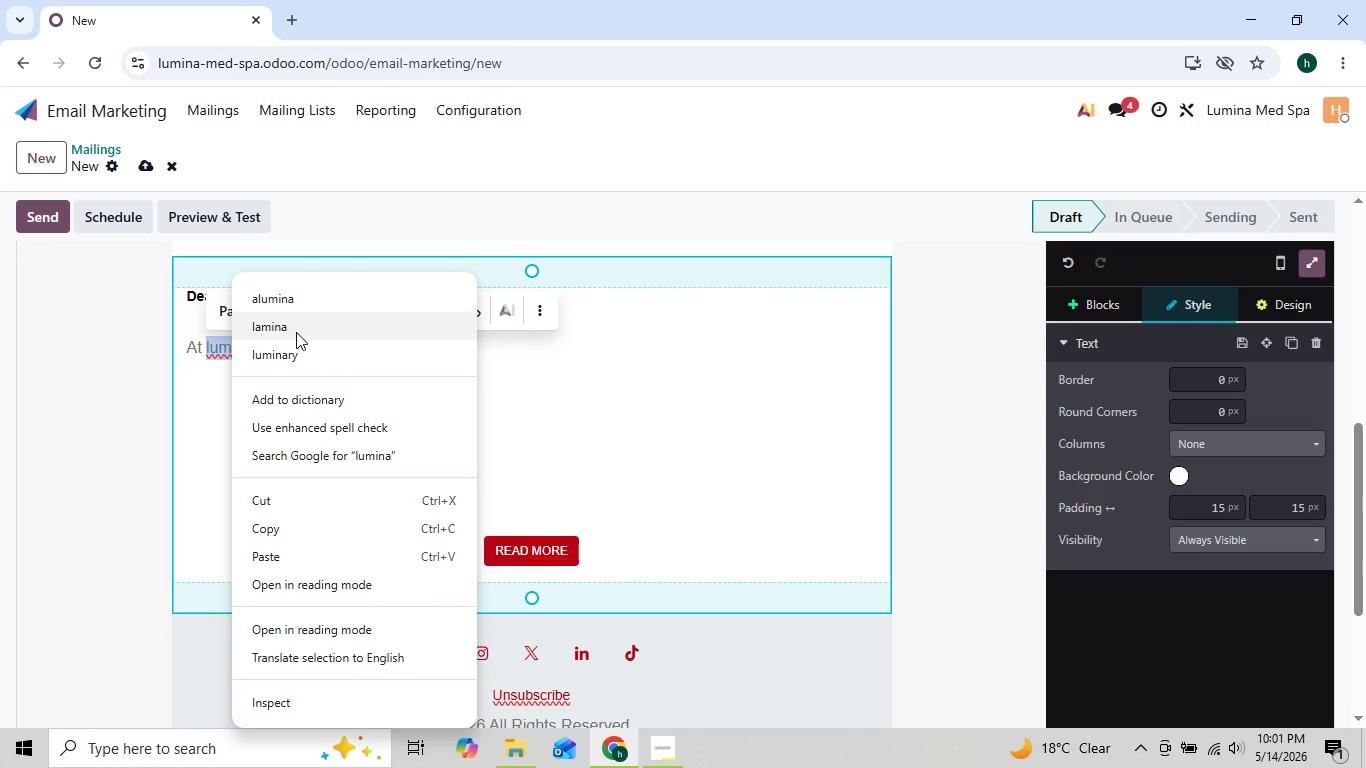 
left_click([297, 332])
 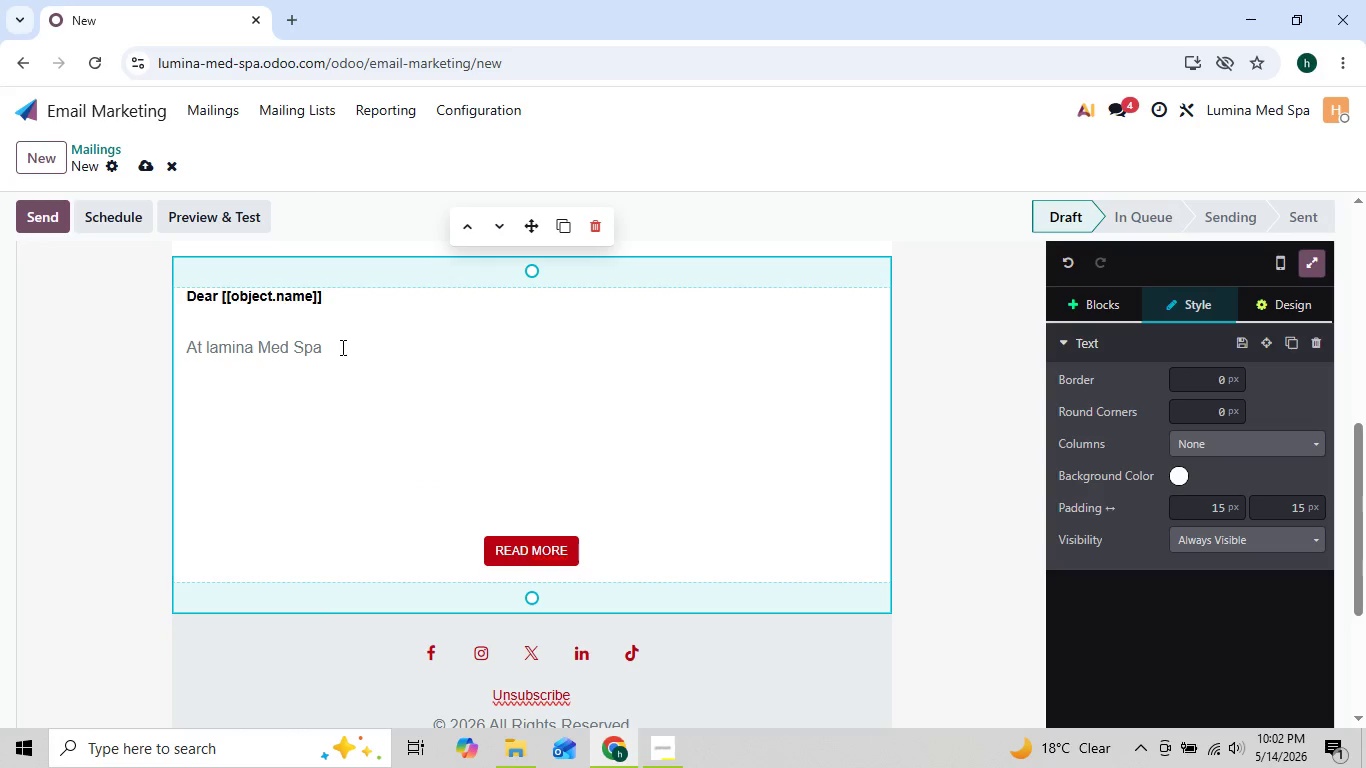 
left_click([343, 346])
 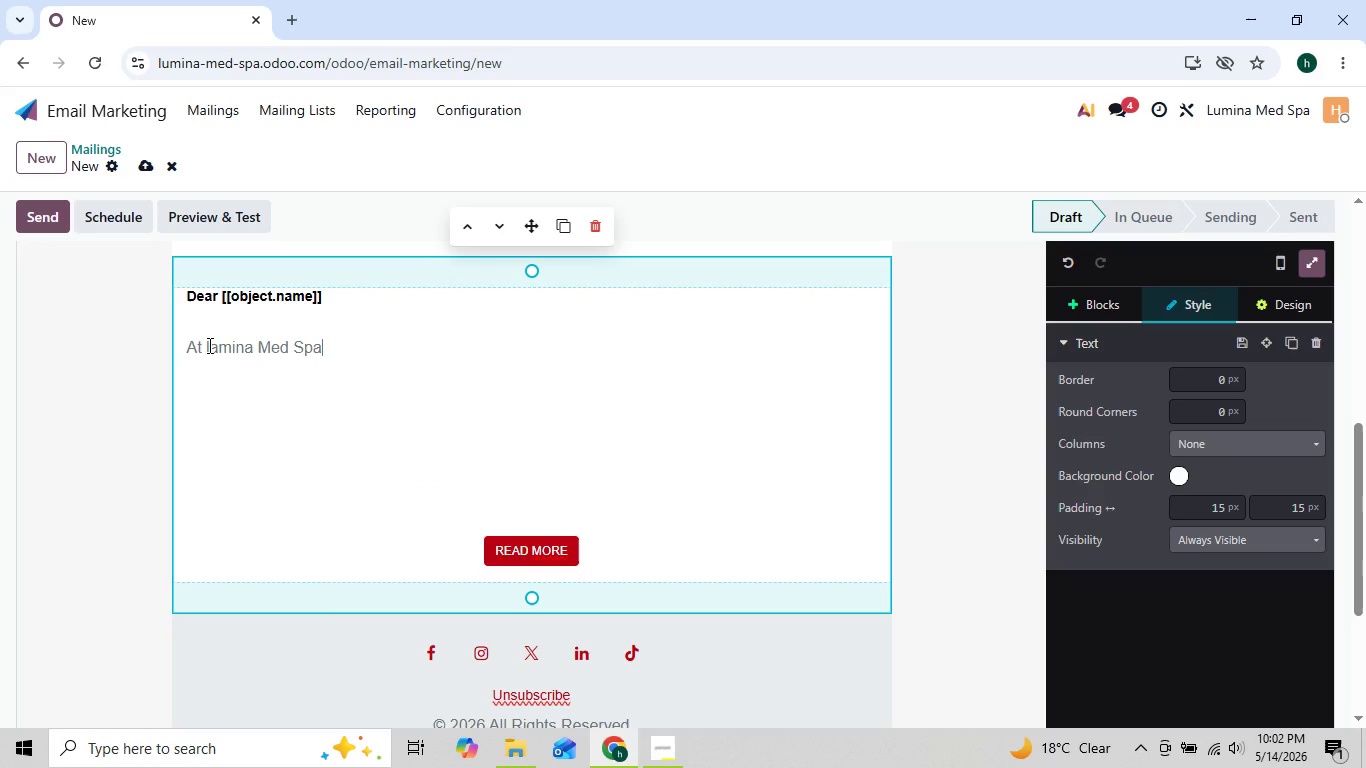 
left_click([208, 345])
 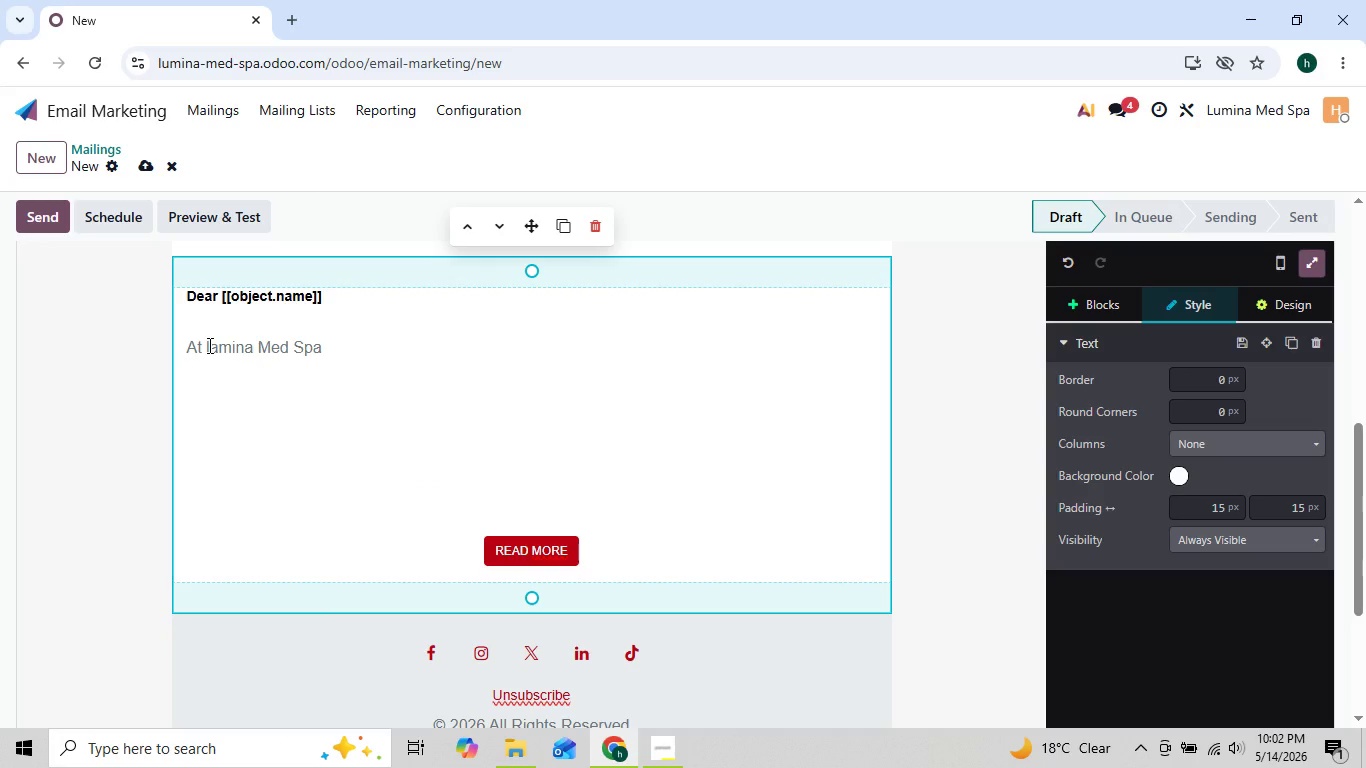 
key(Backspace)
 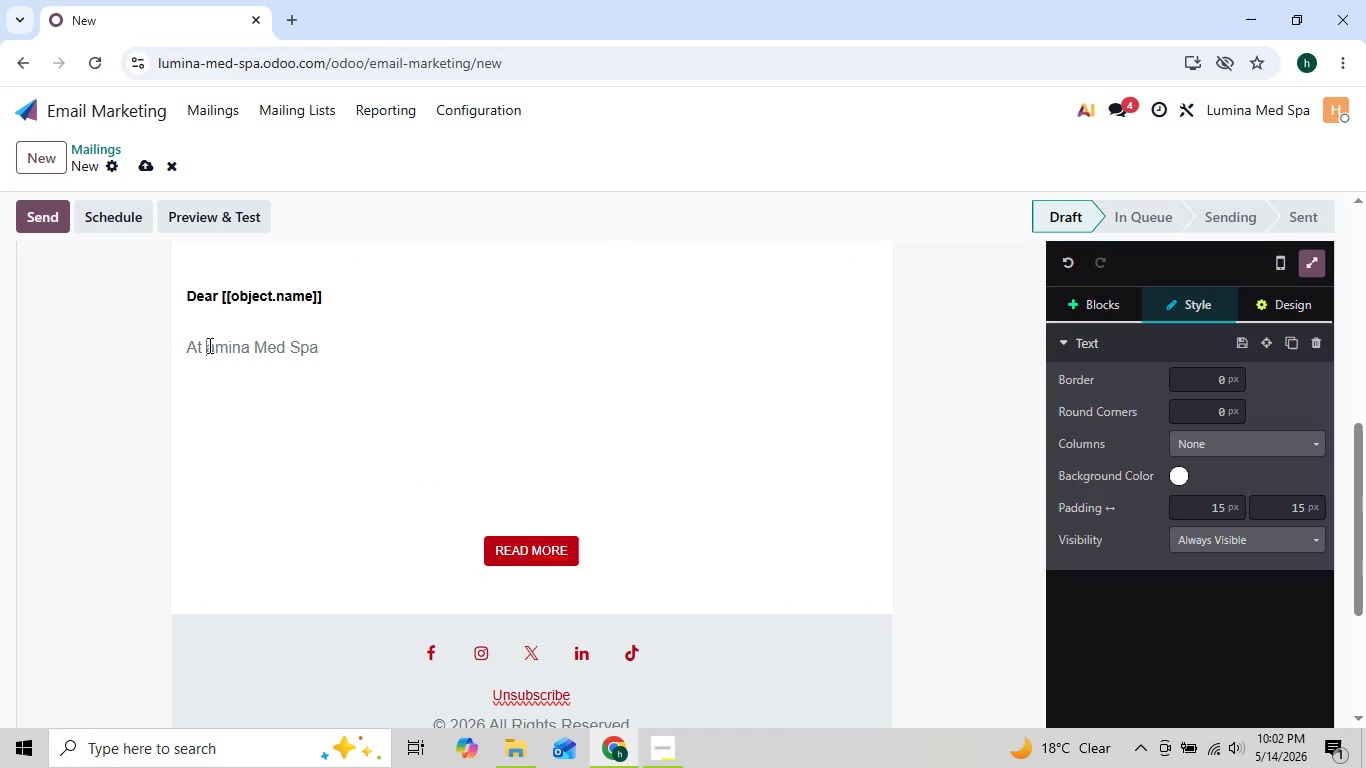 
key(Shift+L)
 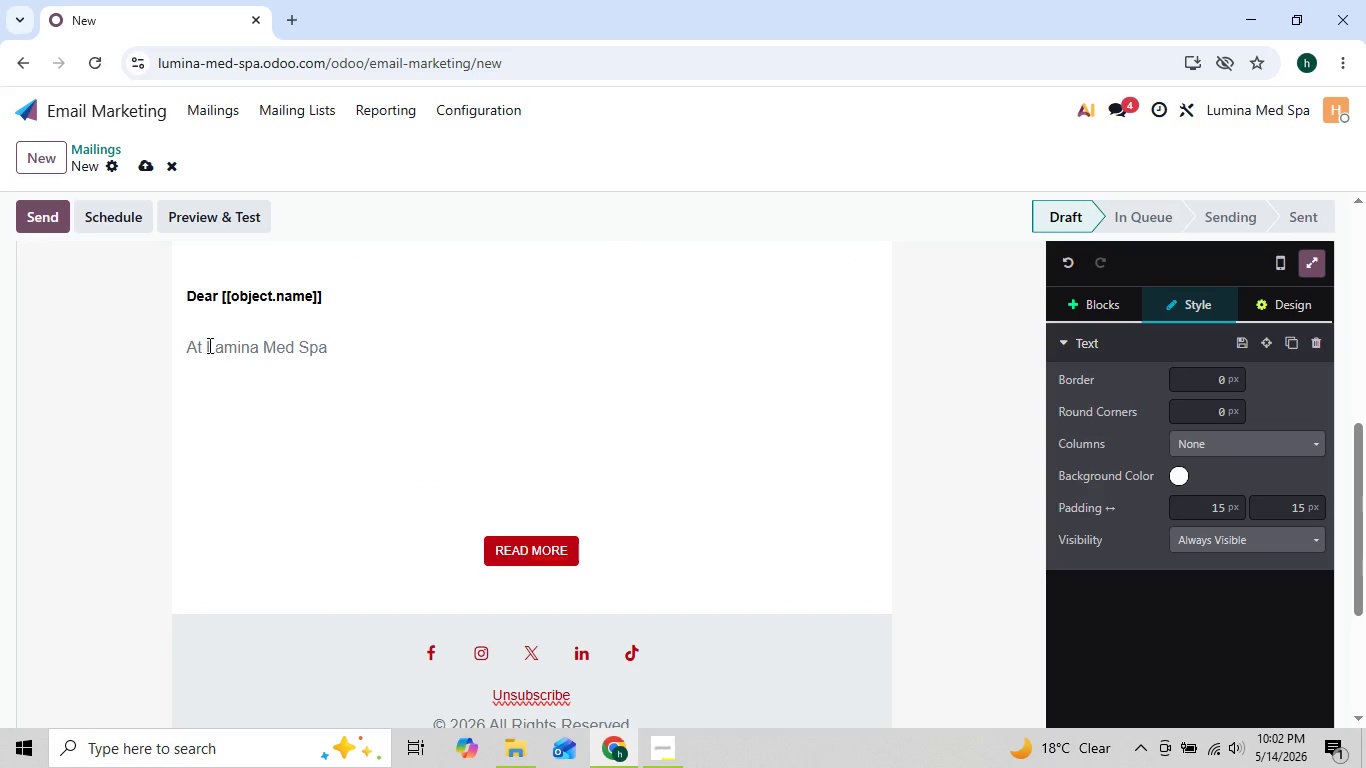 
hold_key(key=ArrowRight, duration=0.8)
 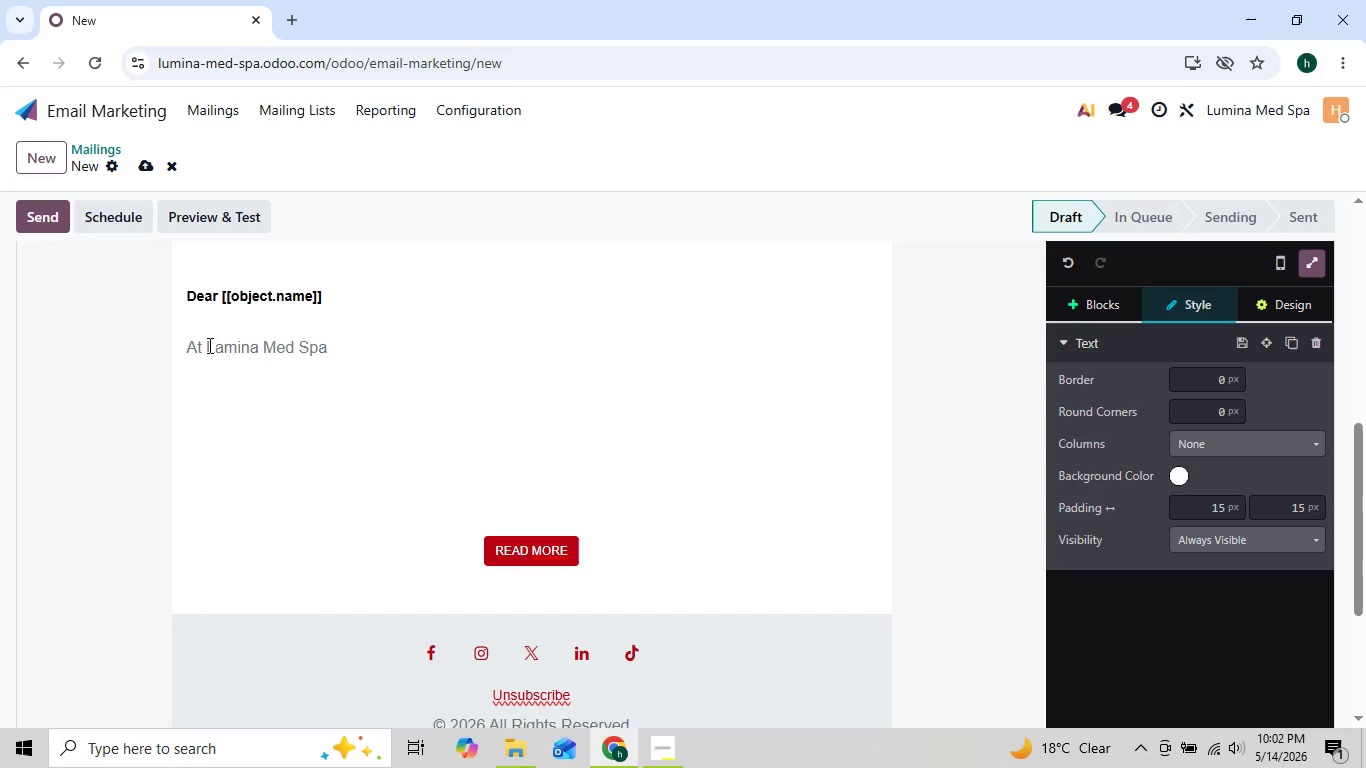 
key(ArrowRight)
 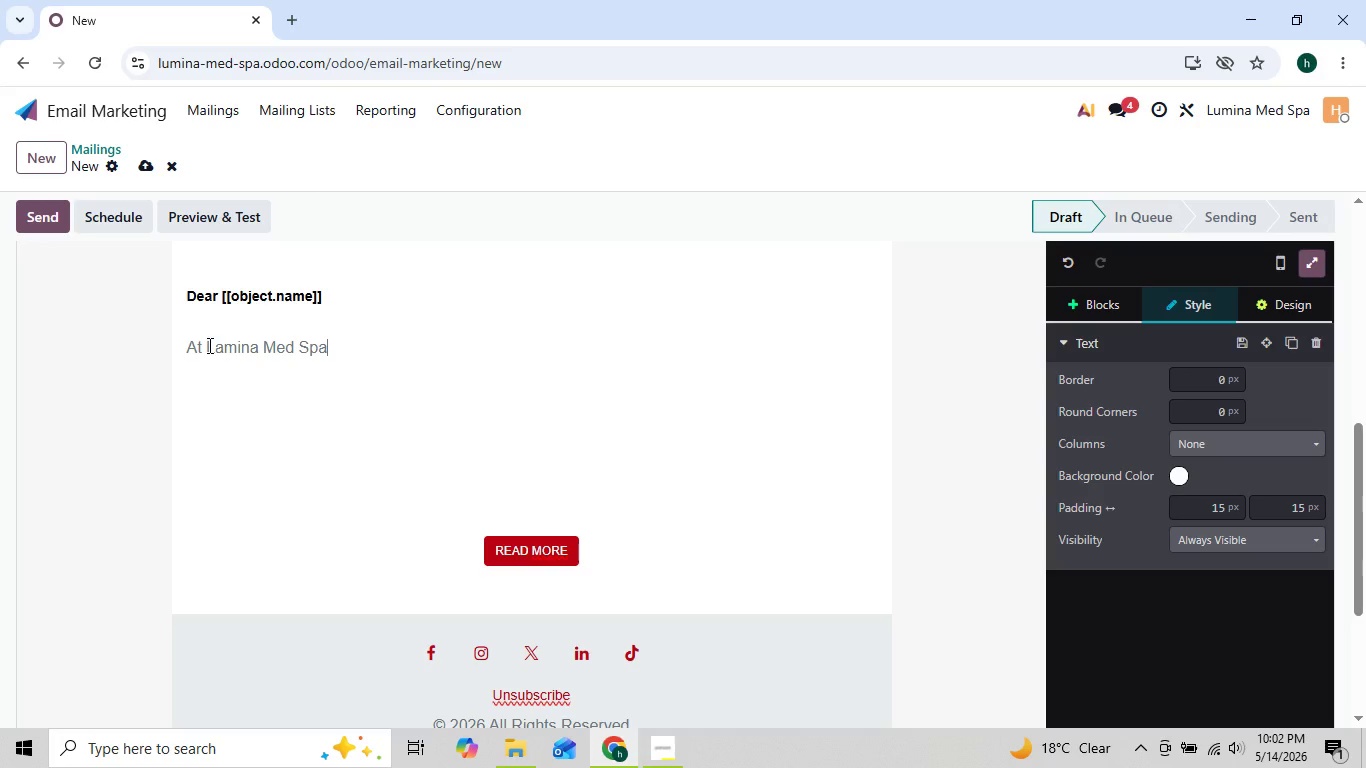 
type(, we belive)
 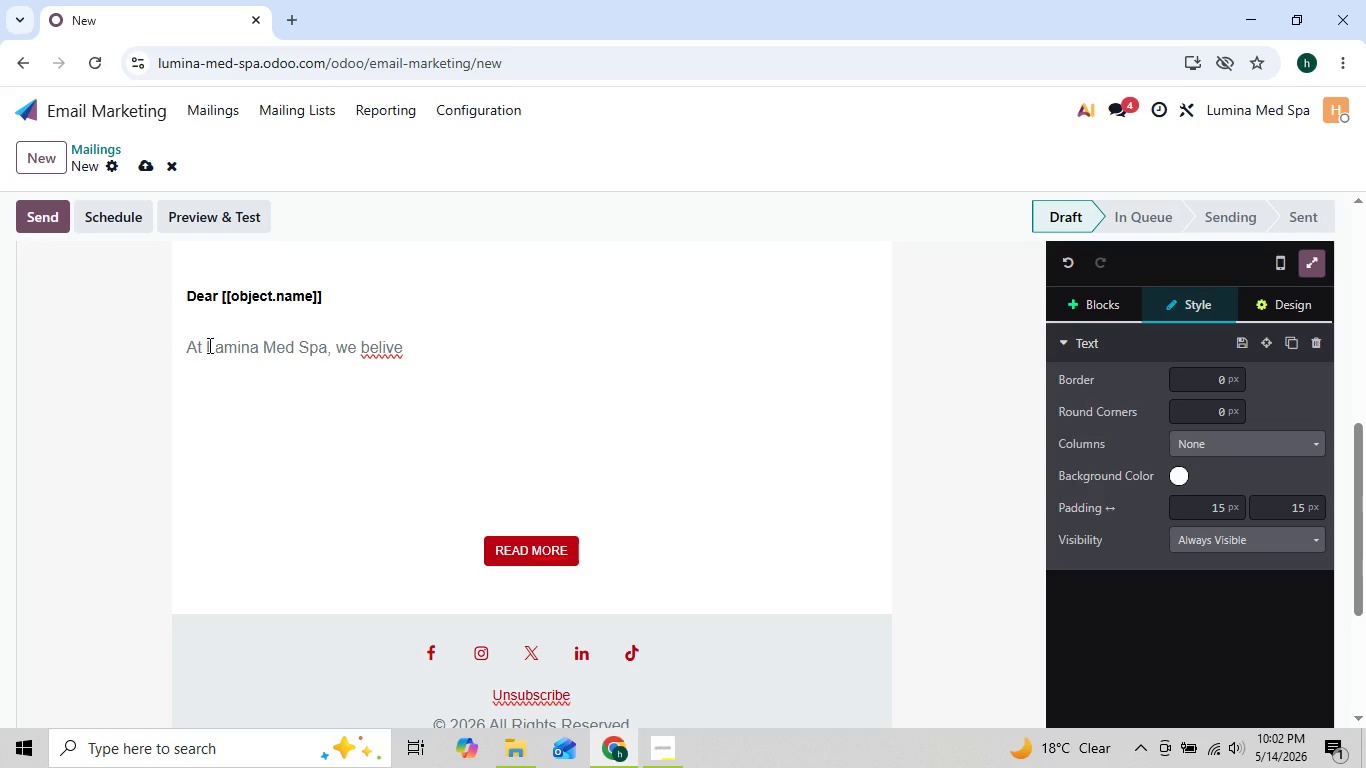 
key(ArrowLeft)
 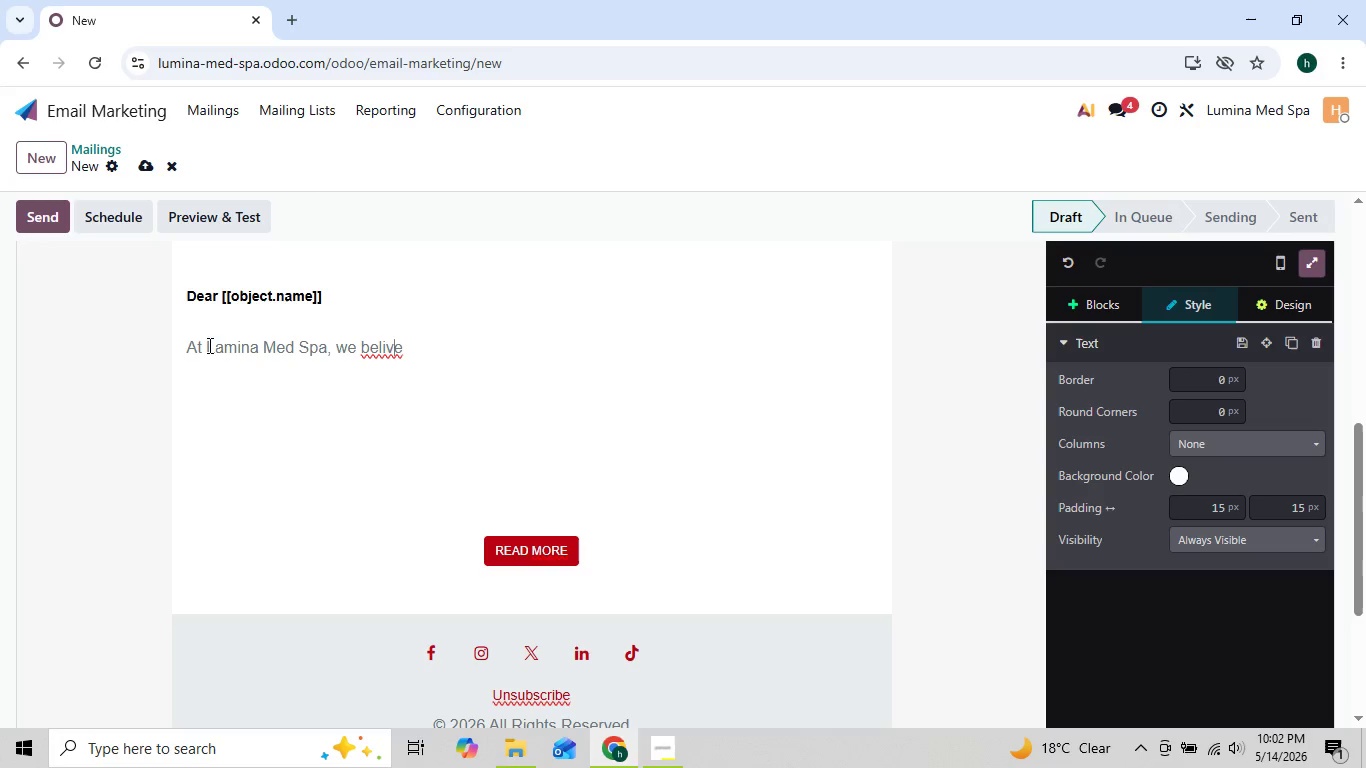 
key(ArrowLeft)
 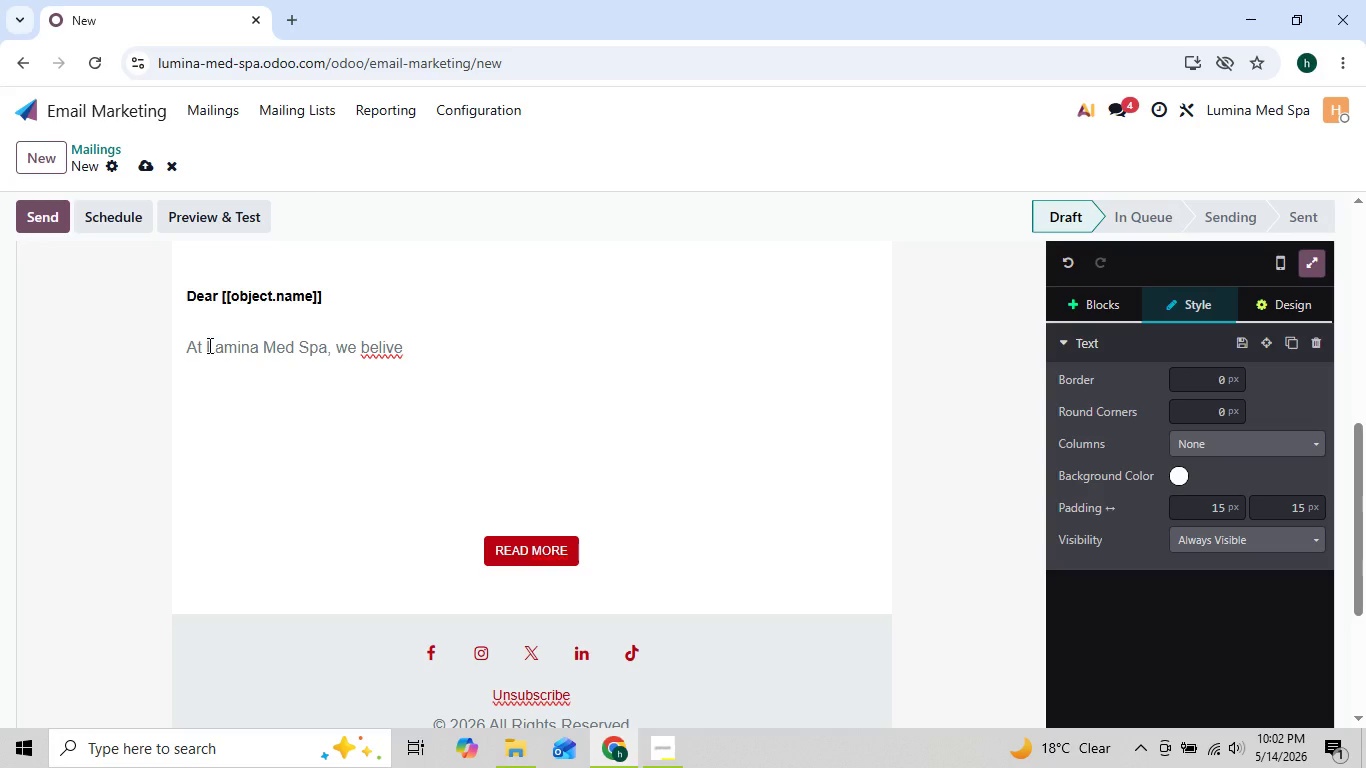 
key(E)
 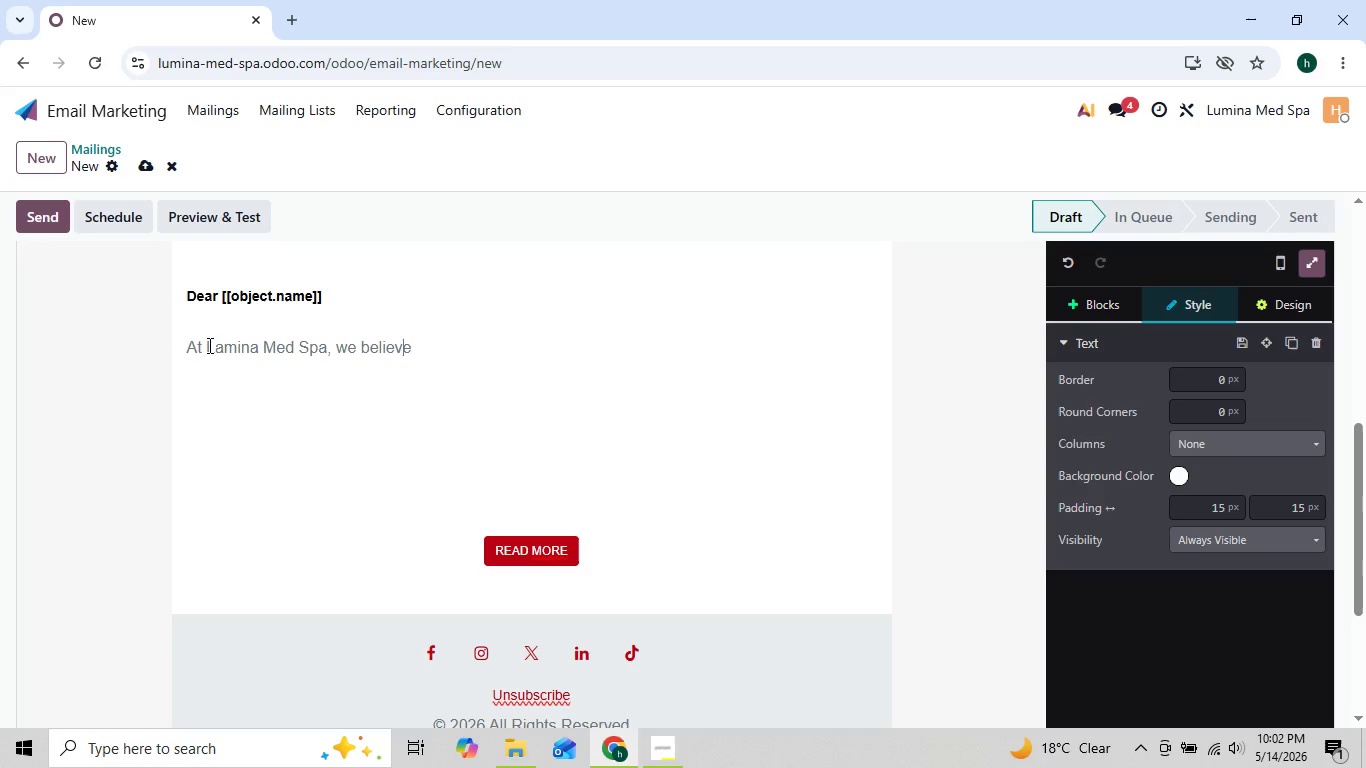 
key(ArrowRight)
 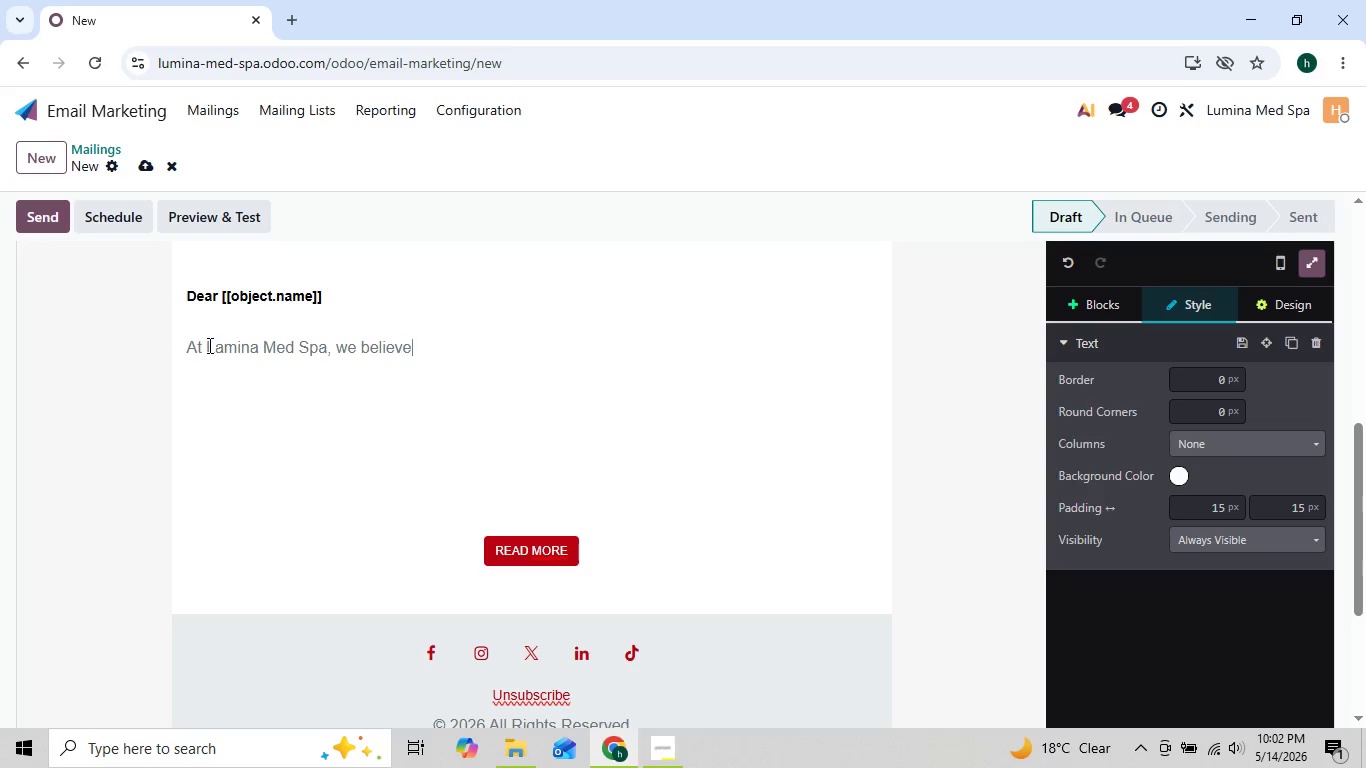 
key(ArrowRight)
 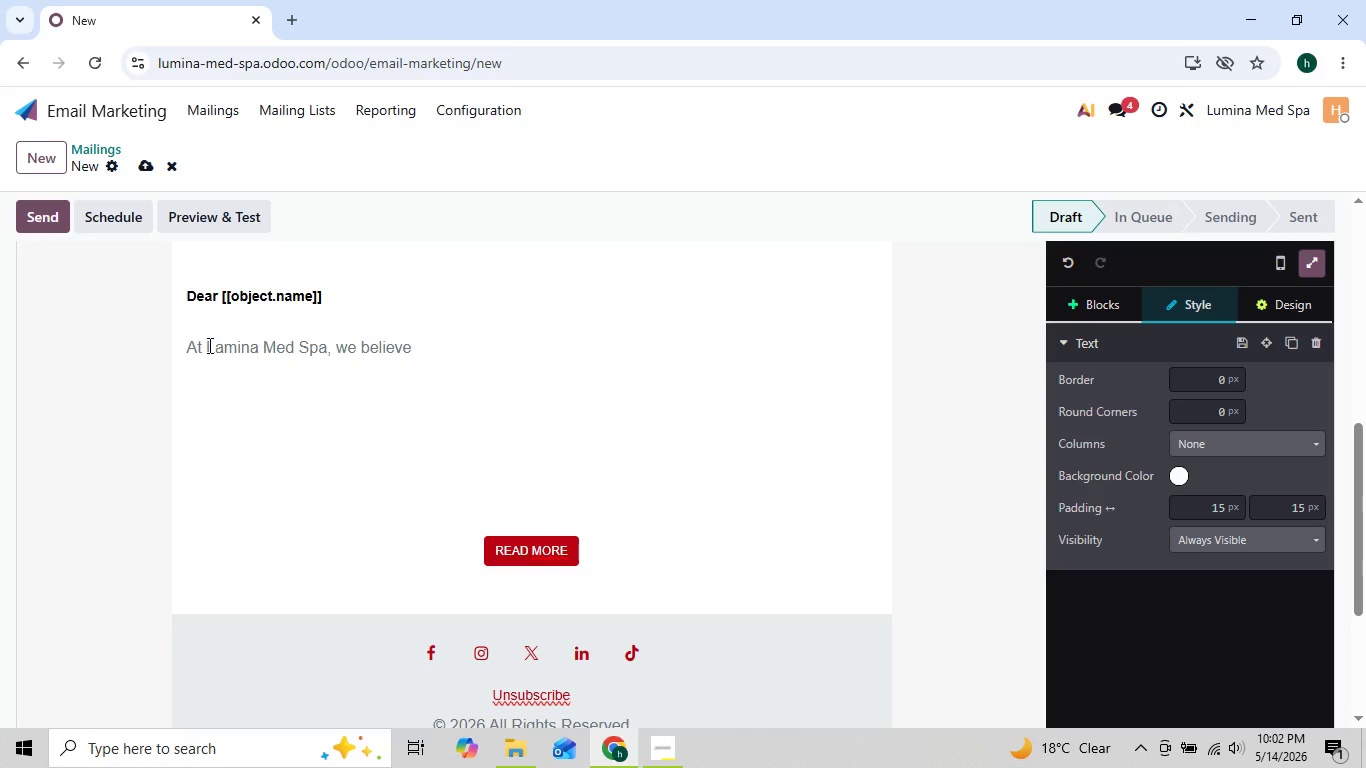 
type( self-care should never feel rushed )
 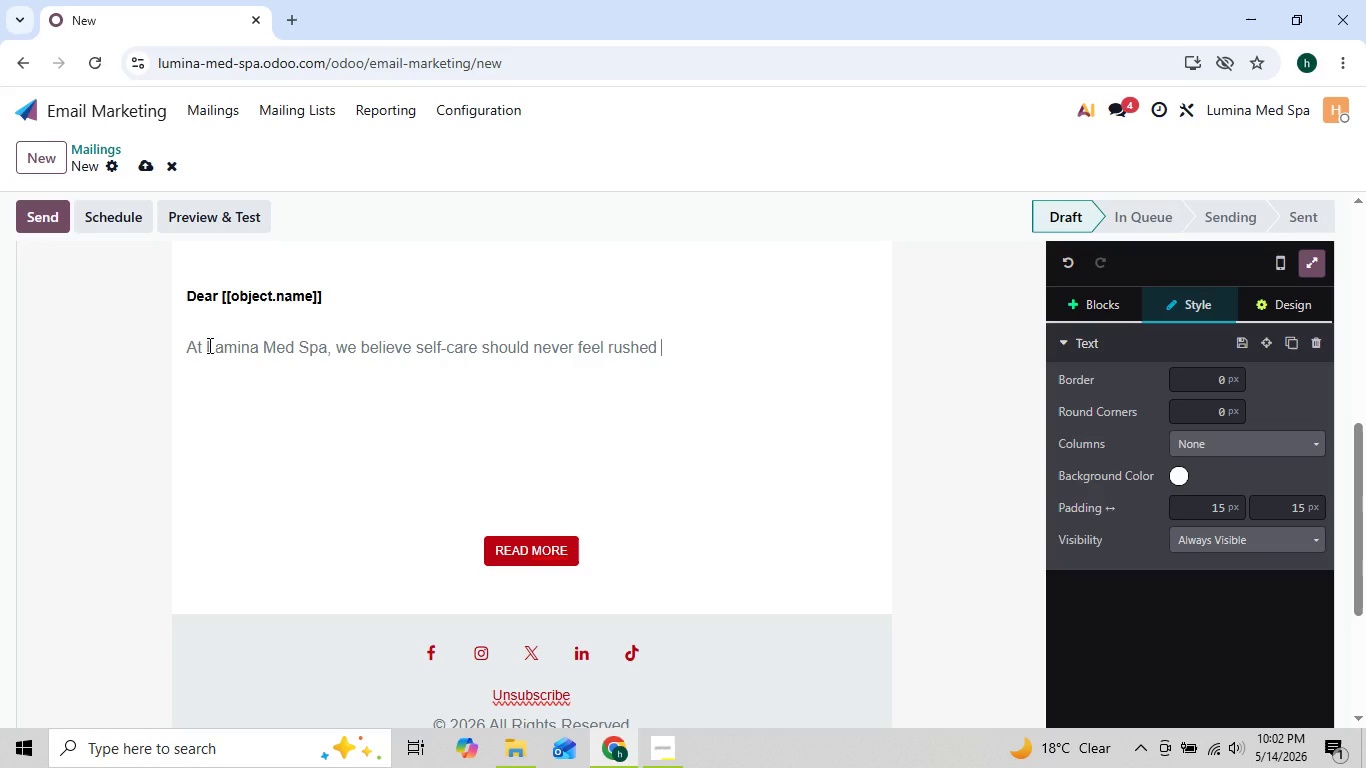 
wait(5.75)
 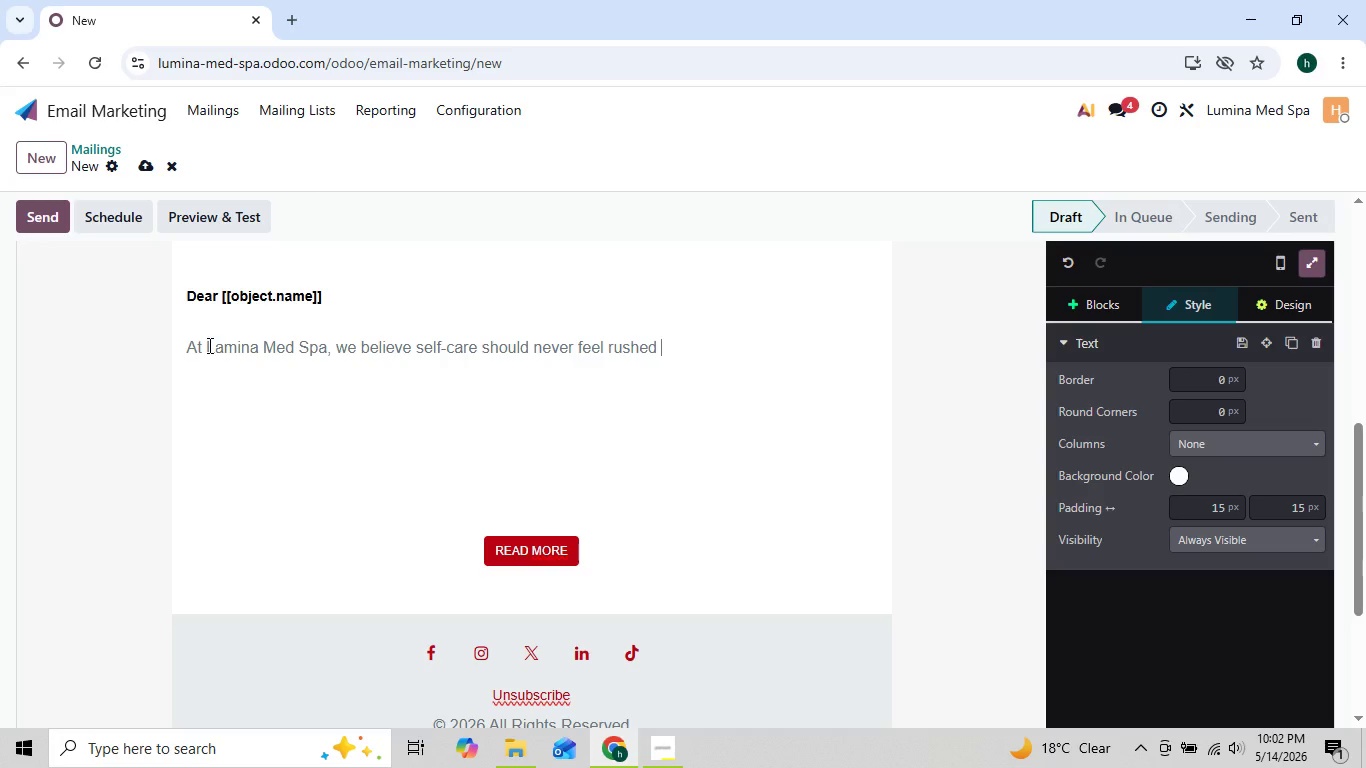 
key(T)
 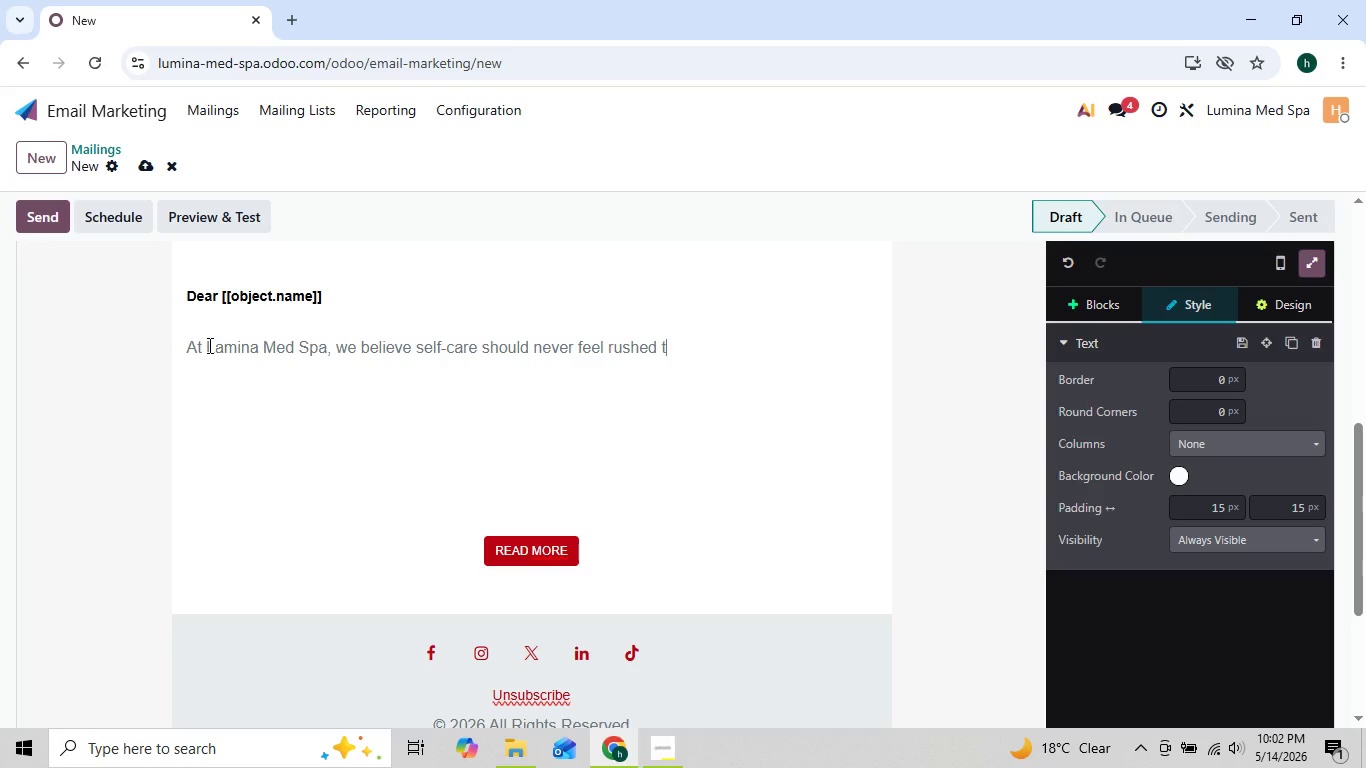 
key(ArrowLeft)
 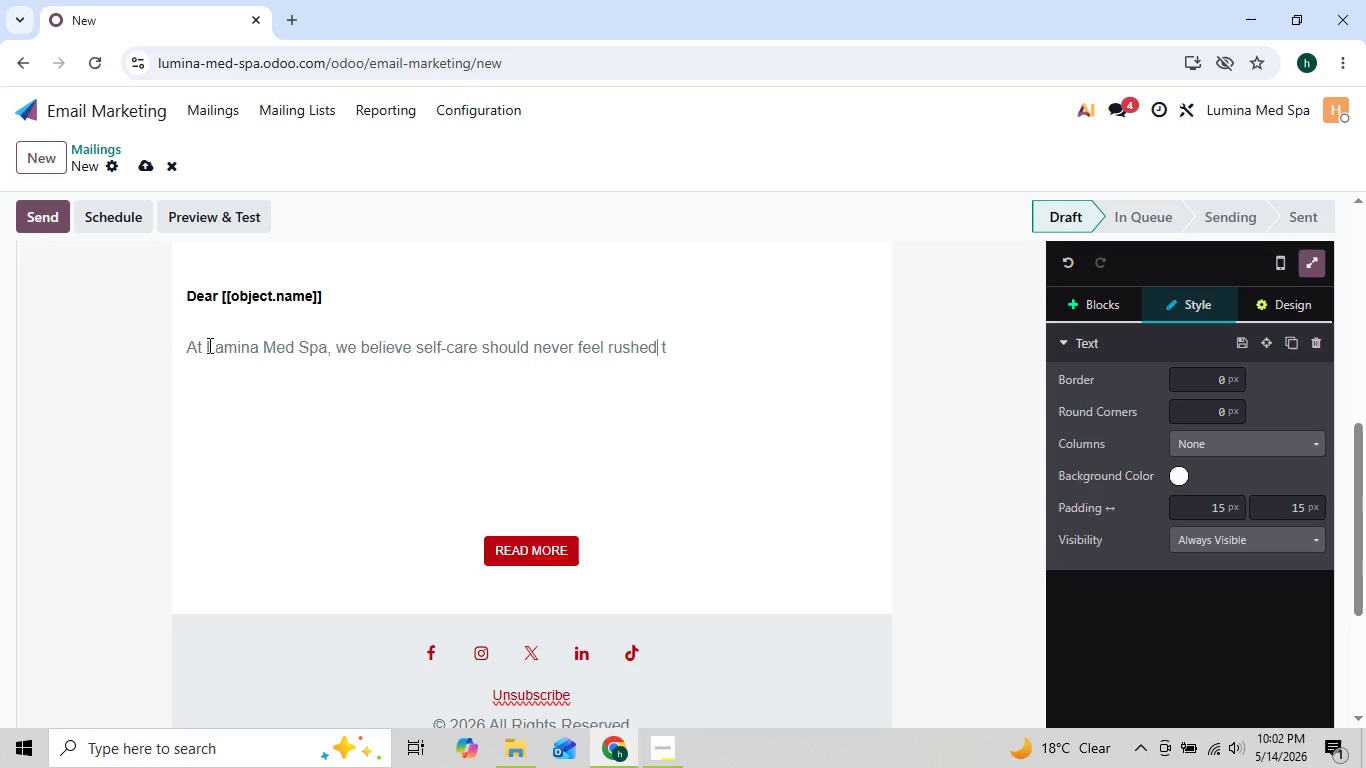 
key(ArrowLeft)
 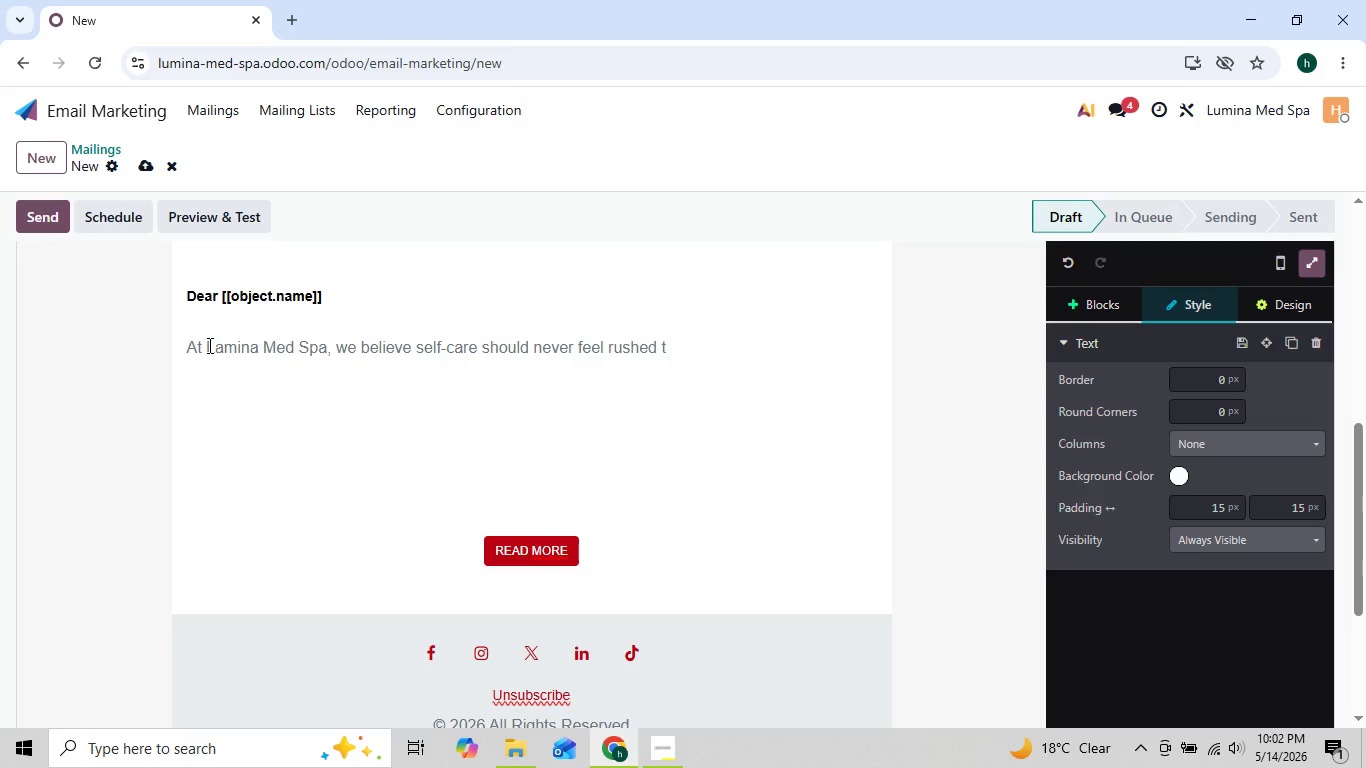 
key(ArrowRight)
 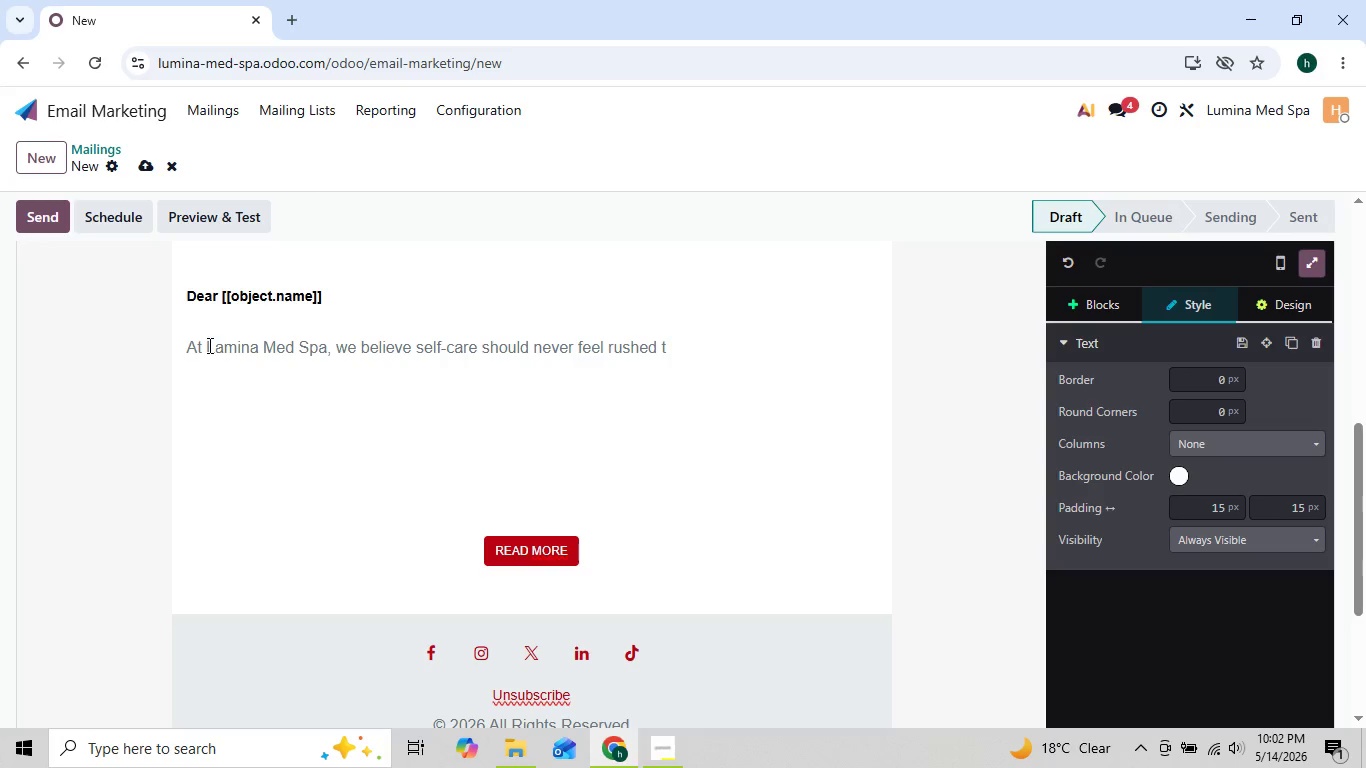 
key(ArrowRight)
 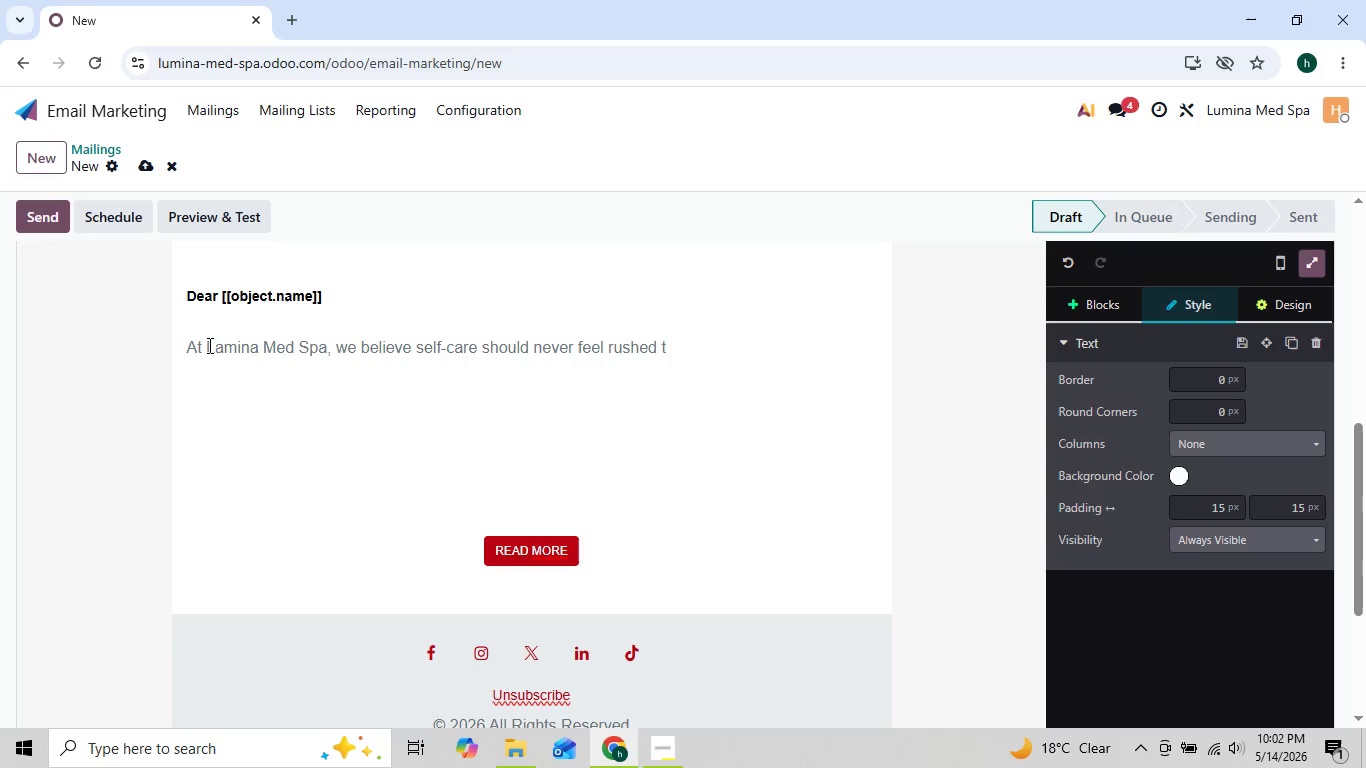 
key(Backspace)
type(or routine )
 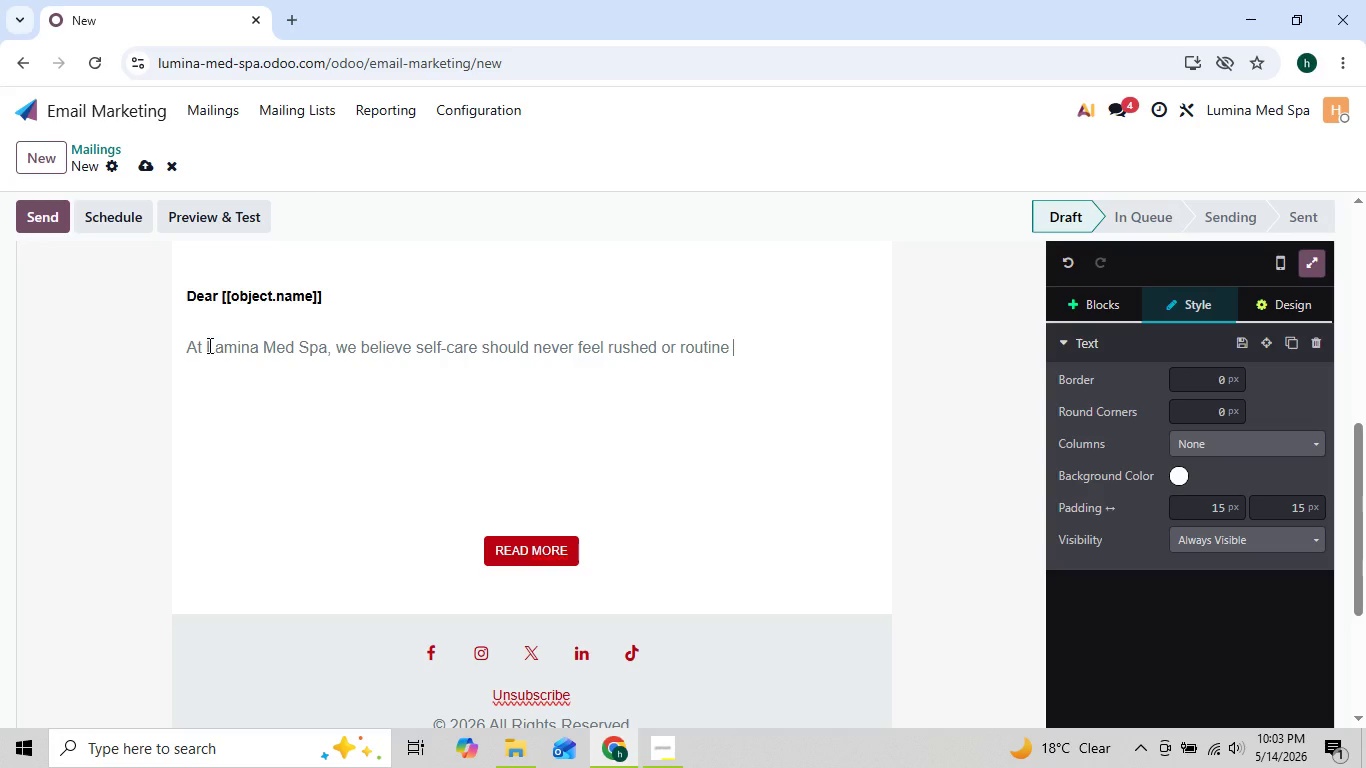 
key(Backspace)
type(. It should feel intentional )
key(Backspace)
type(, restorative, and tailored eb)
key(Backspace)
type(n)
 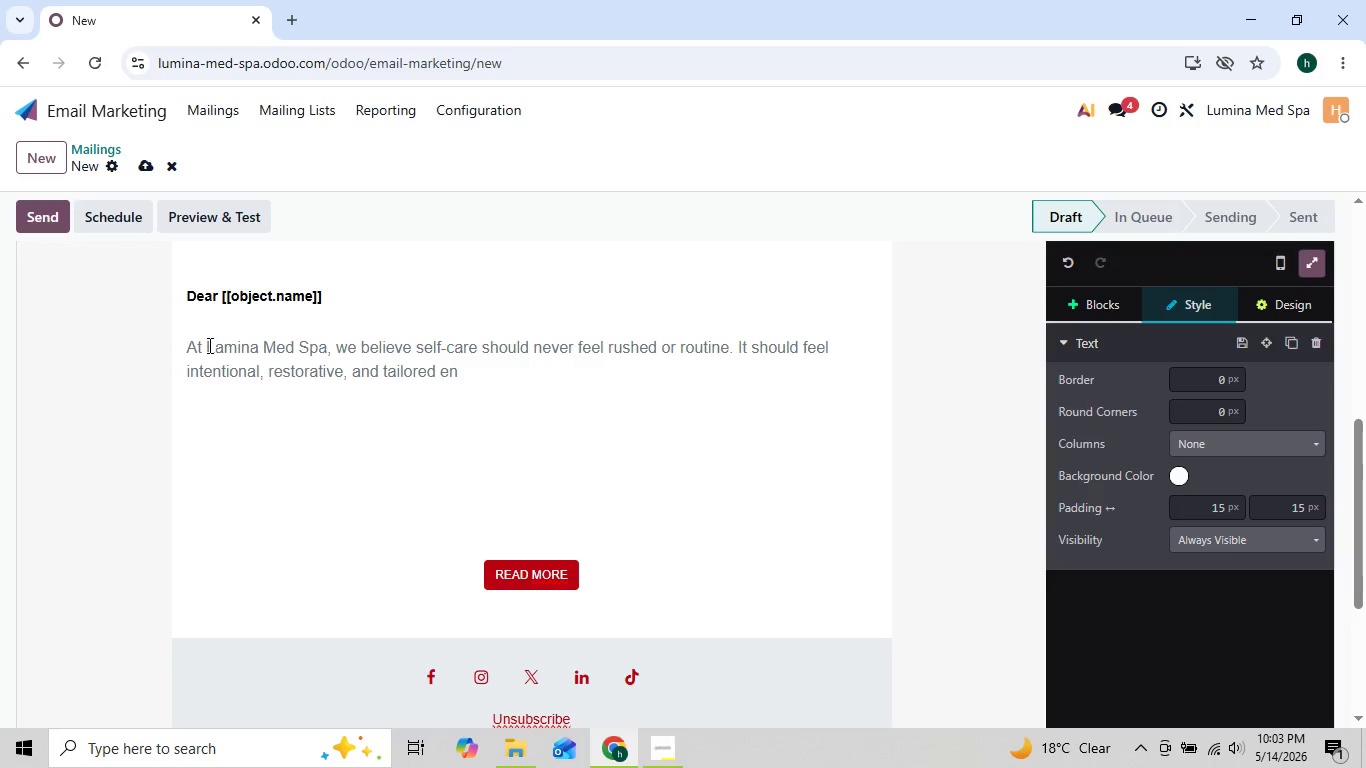 
type(i)
key(Backspace)
type(tiely to you)
 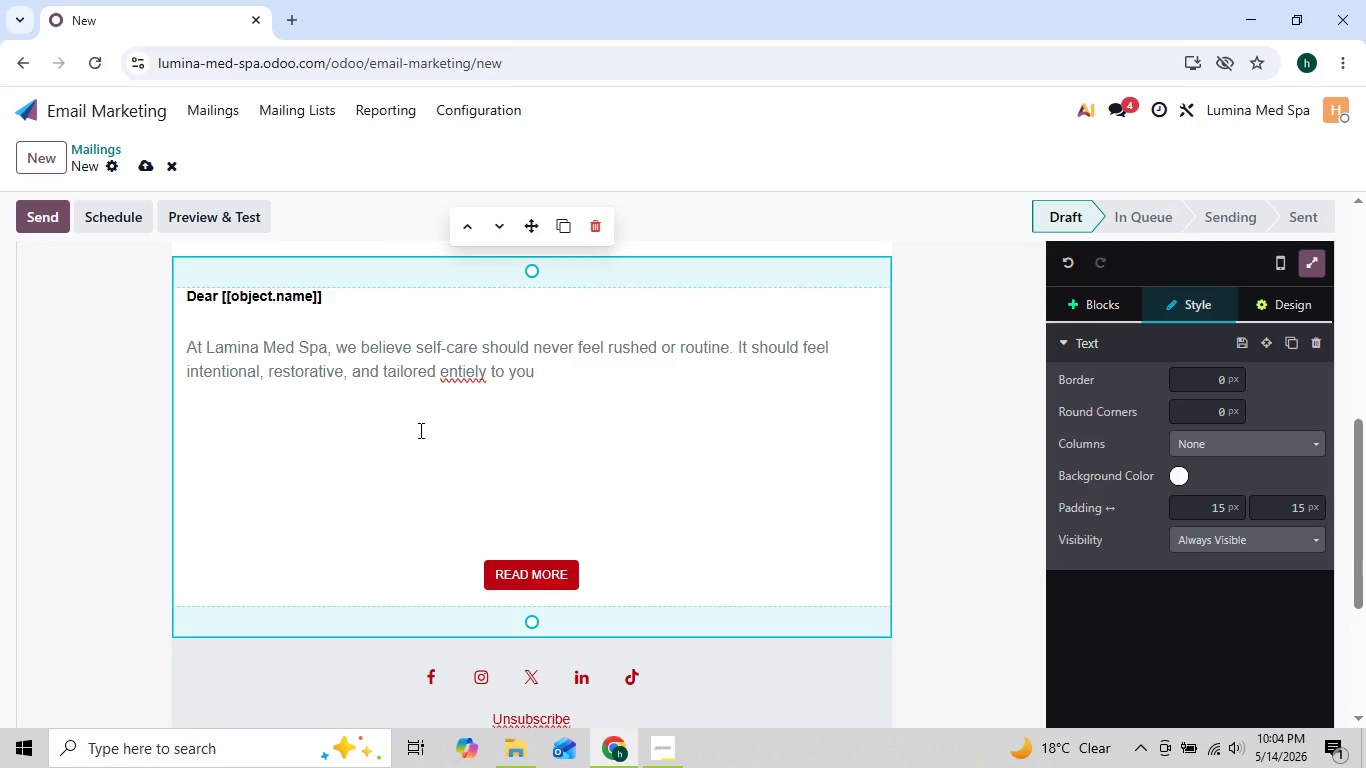 
wait(8.06)
 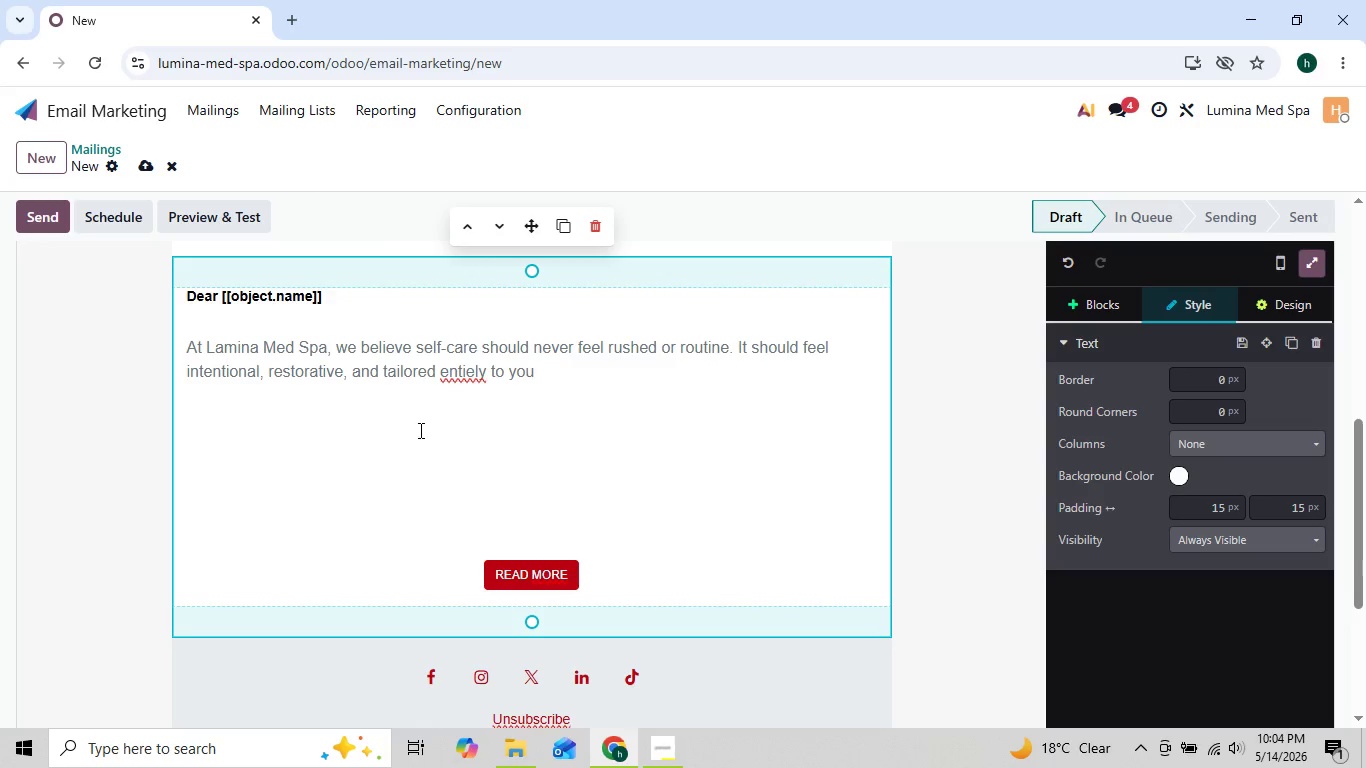 
left_click([468, 368])
 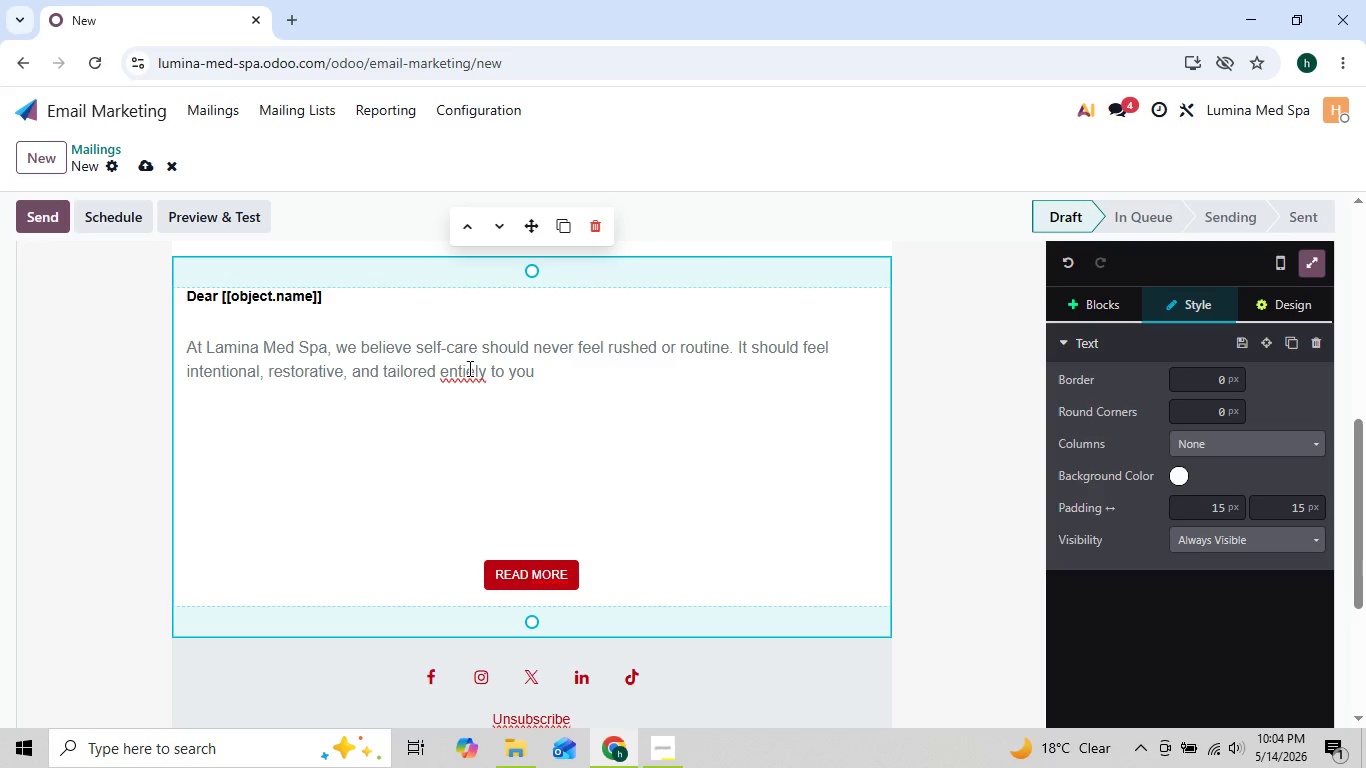 
key(R)
 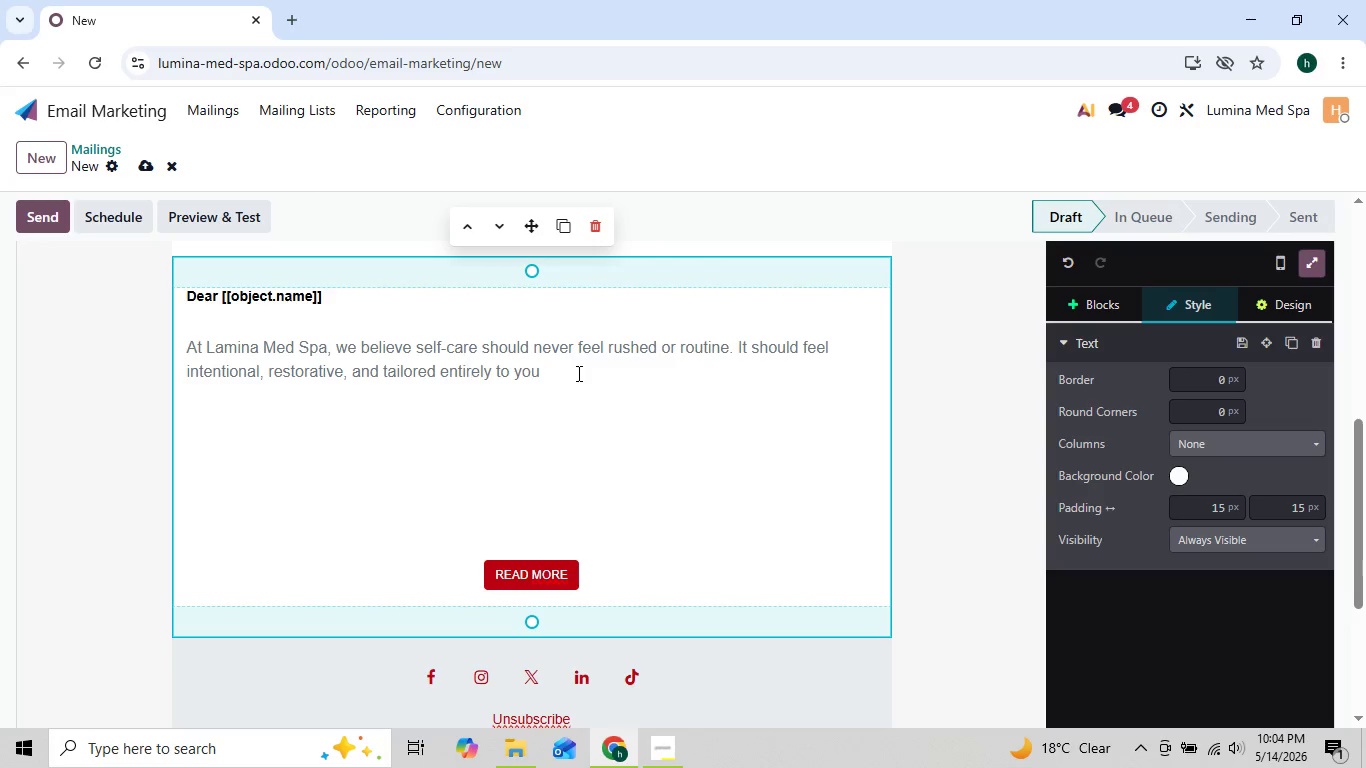 
left_click([577, 373])
 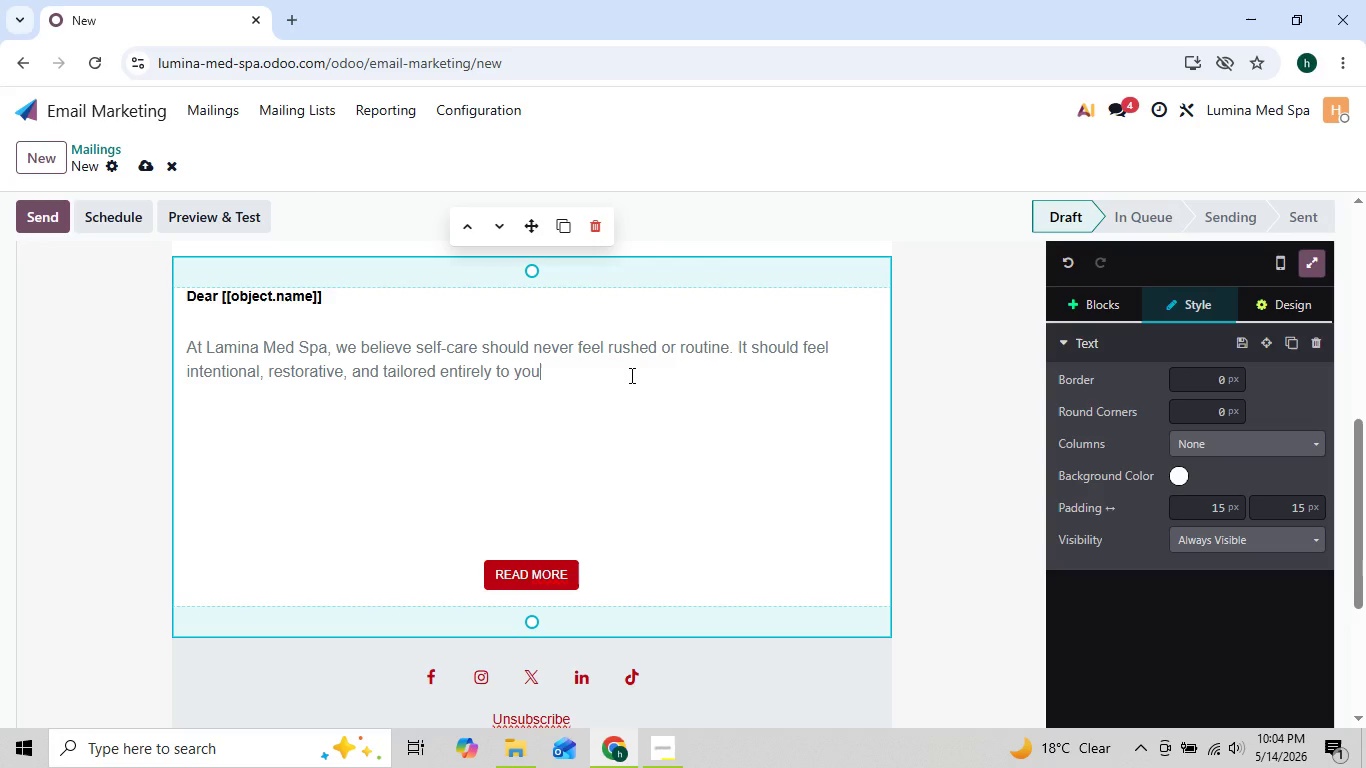 
key(Period)
 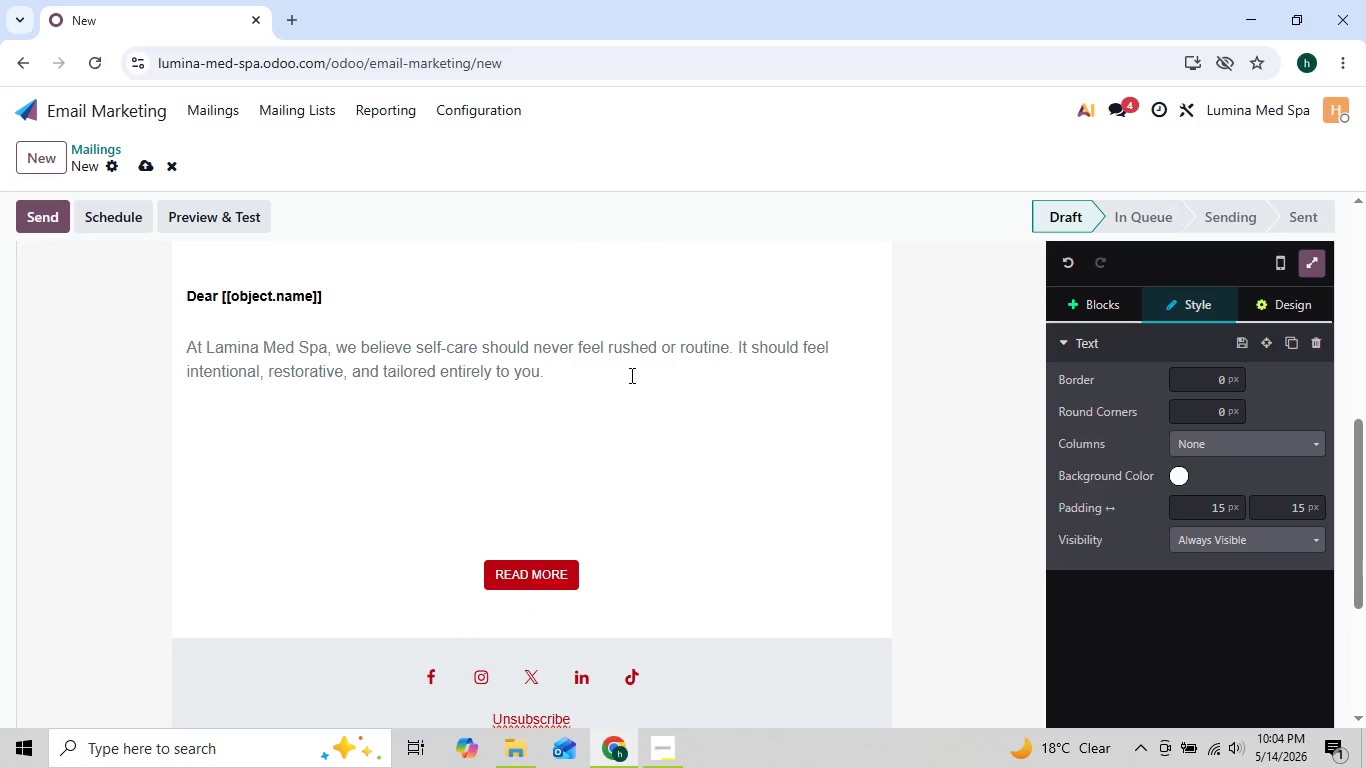 
key(Enter)
 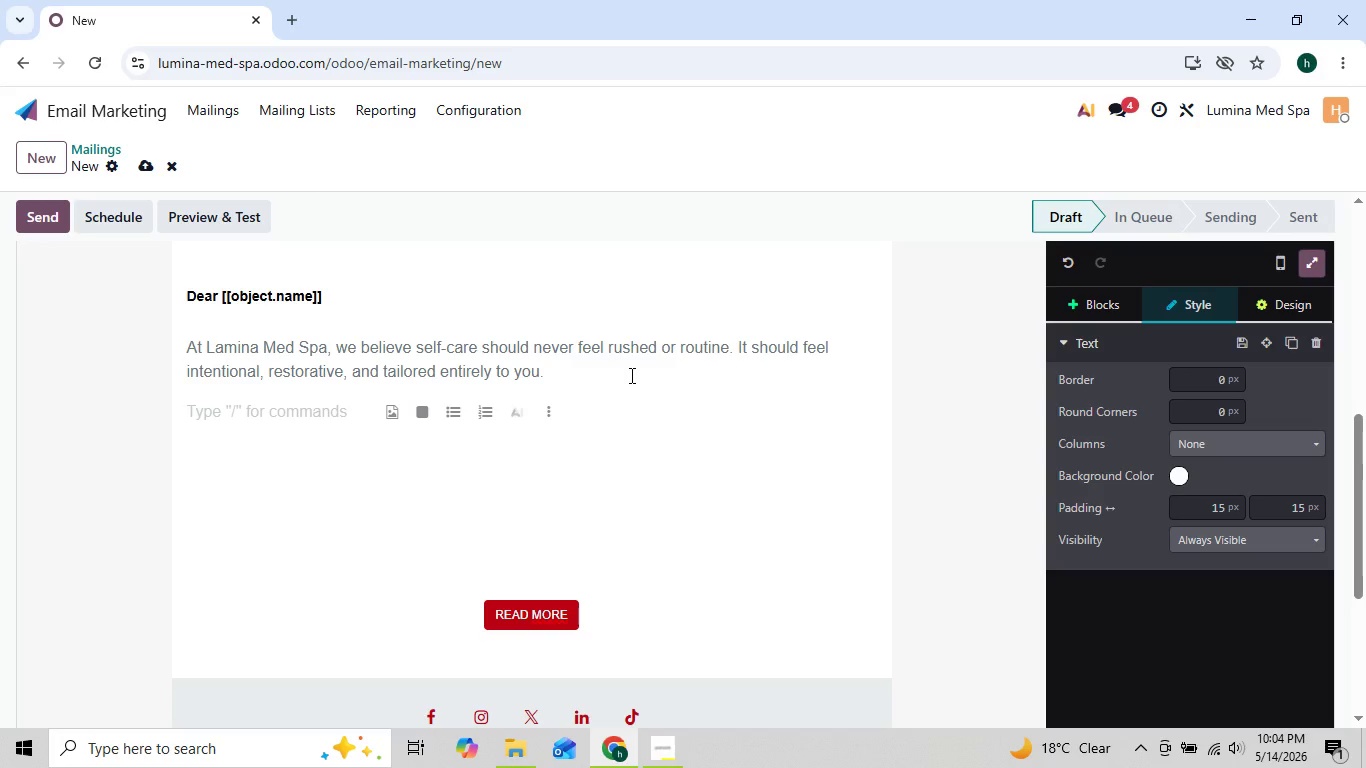 
type(Because it has been over 16[Delete])
key(Backspace)
type(80)
 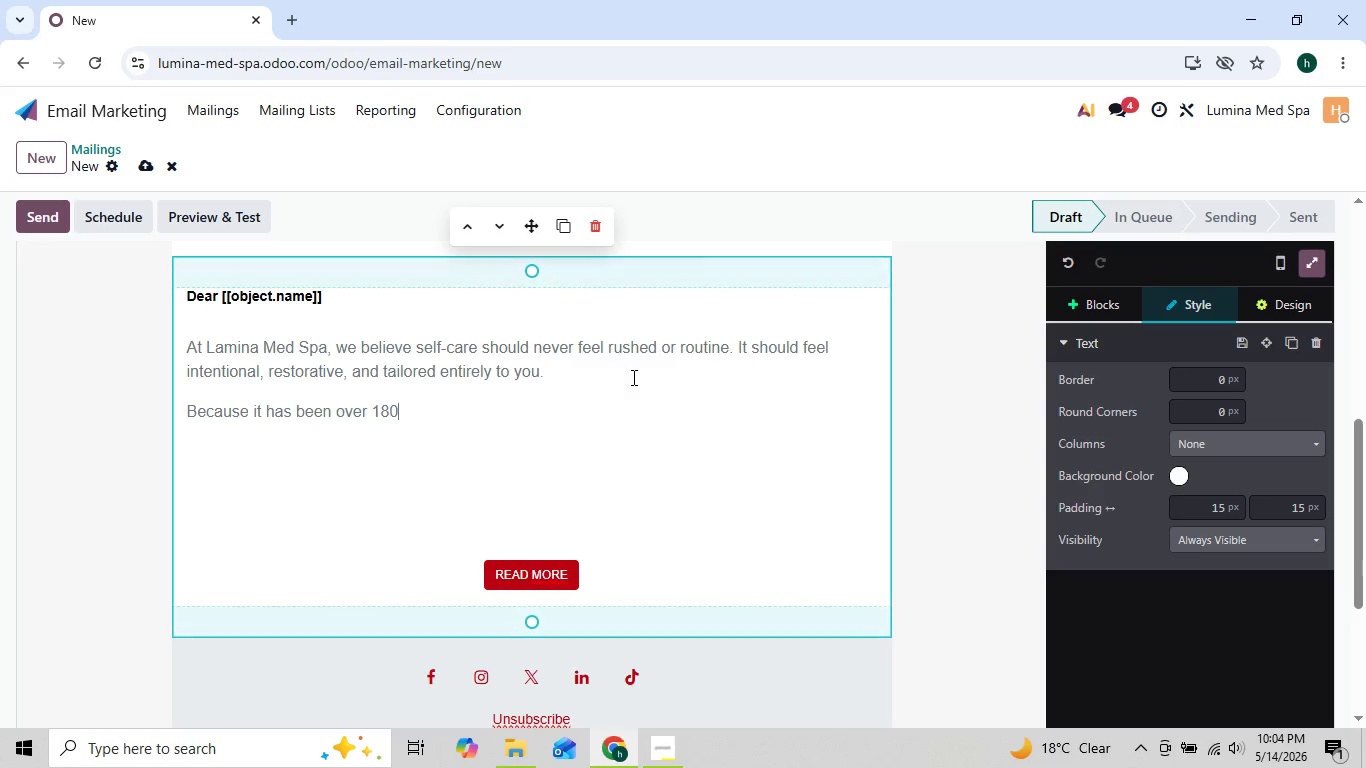 
type( days since your last)
 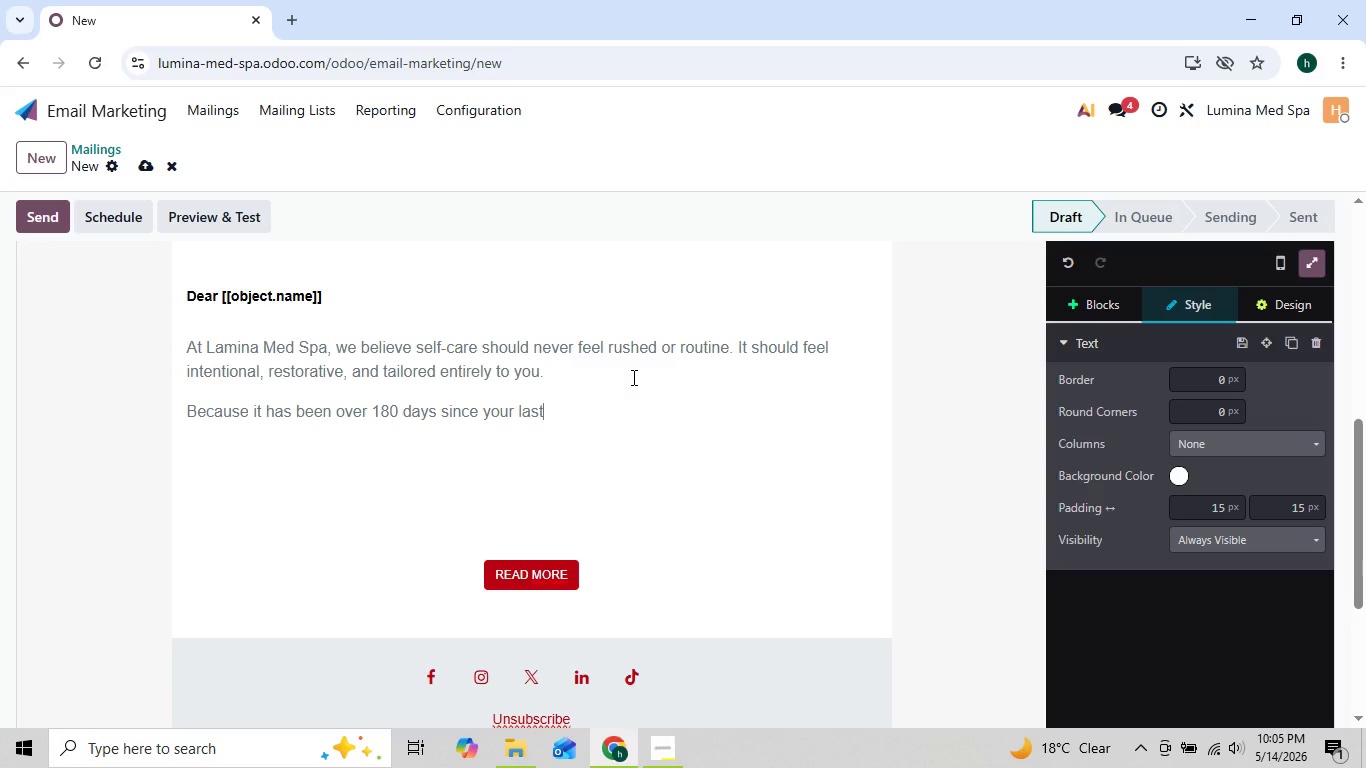 
key(ArrowLeft)
 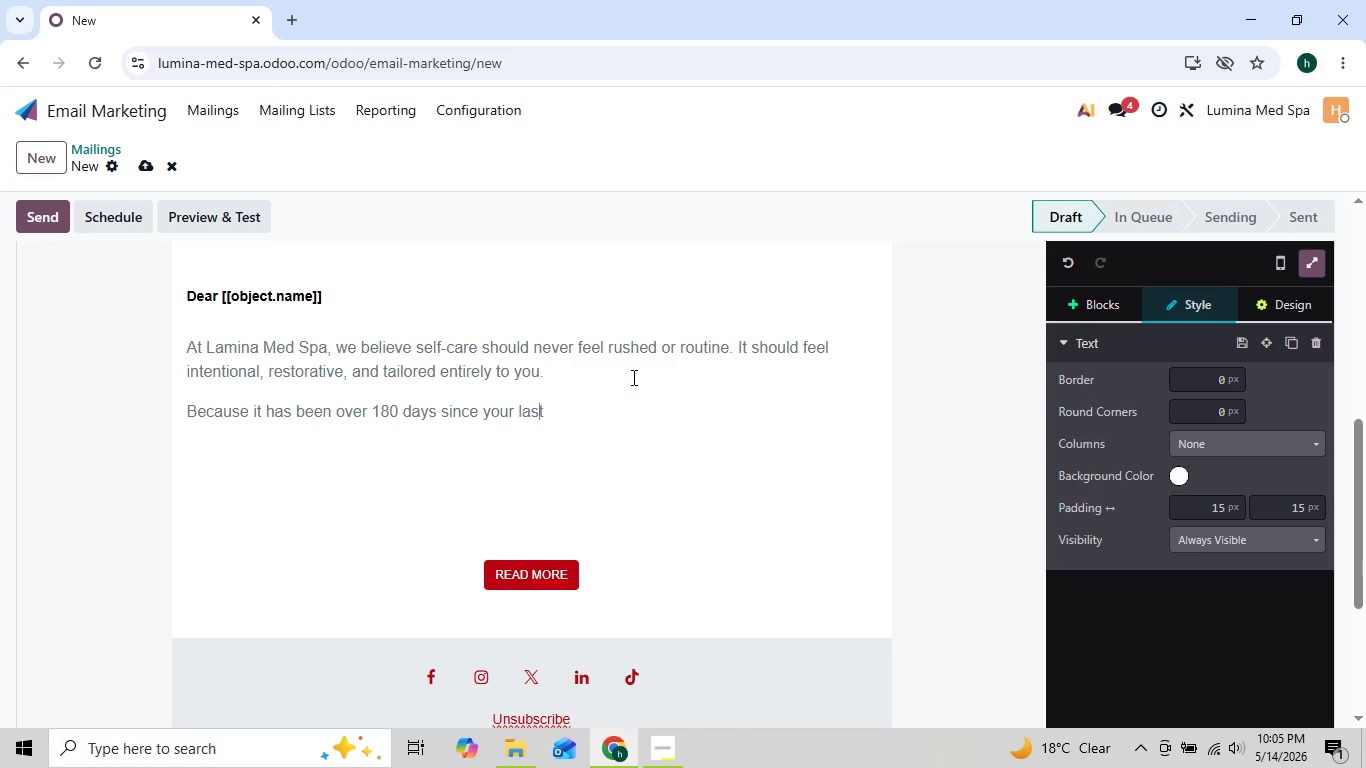 
key(ArrowRight)
 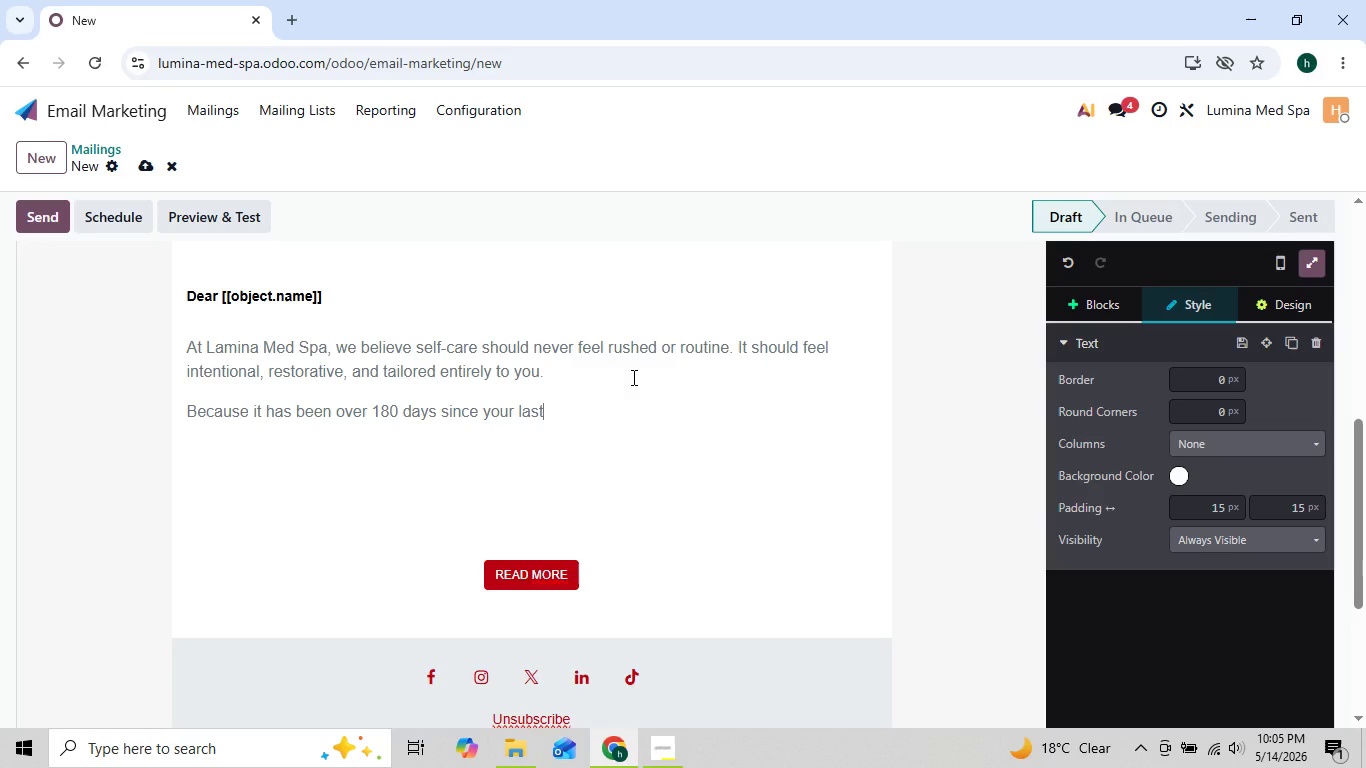 
key(ArrowLeft)
 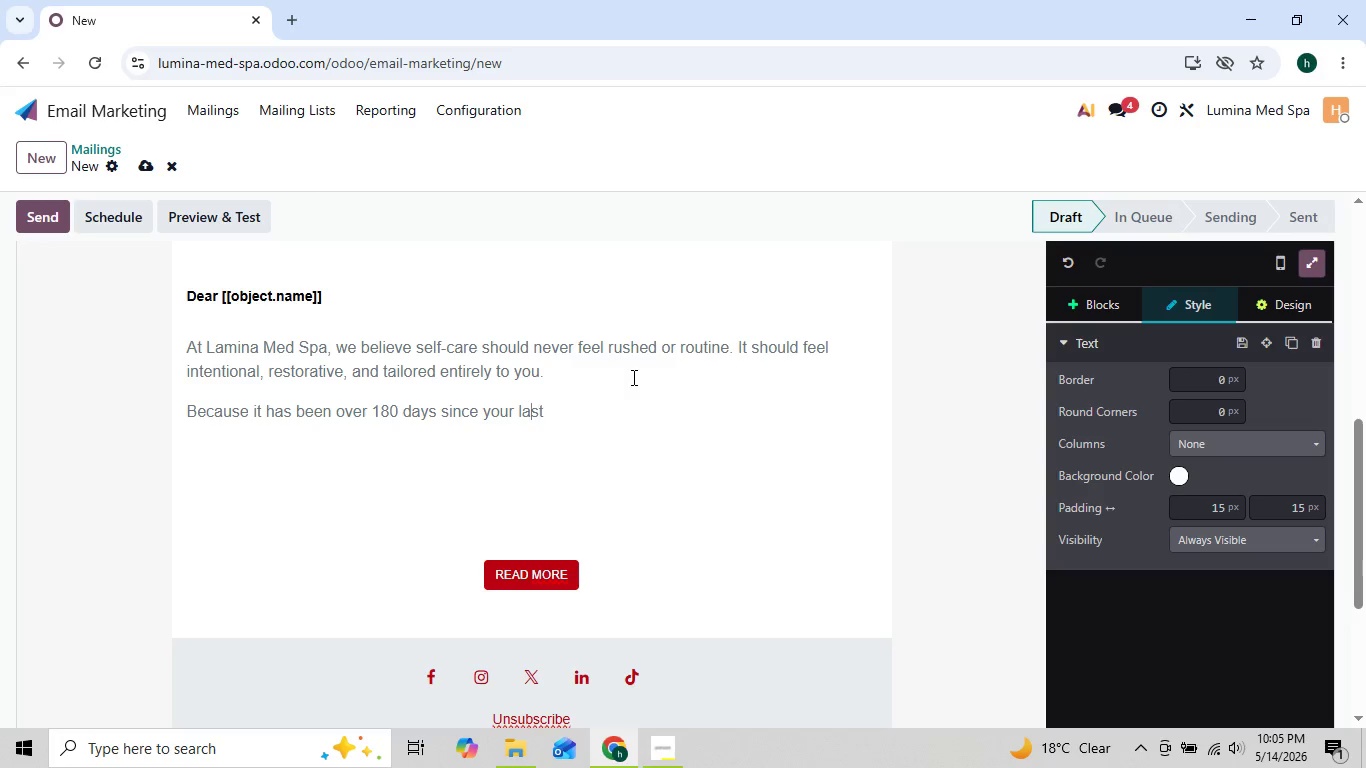 
key(ArrowLeft)
 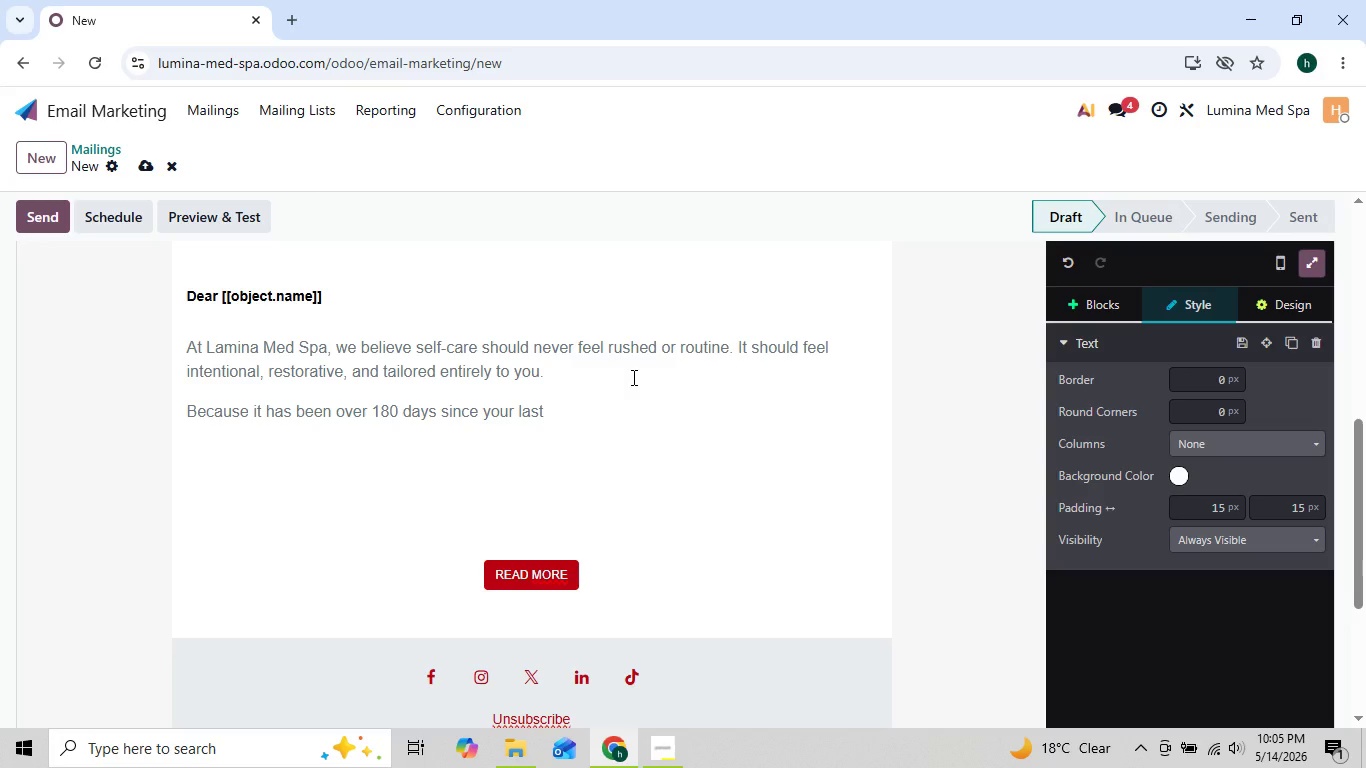 
key(ArrowRight)
 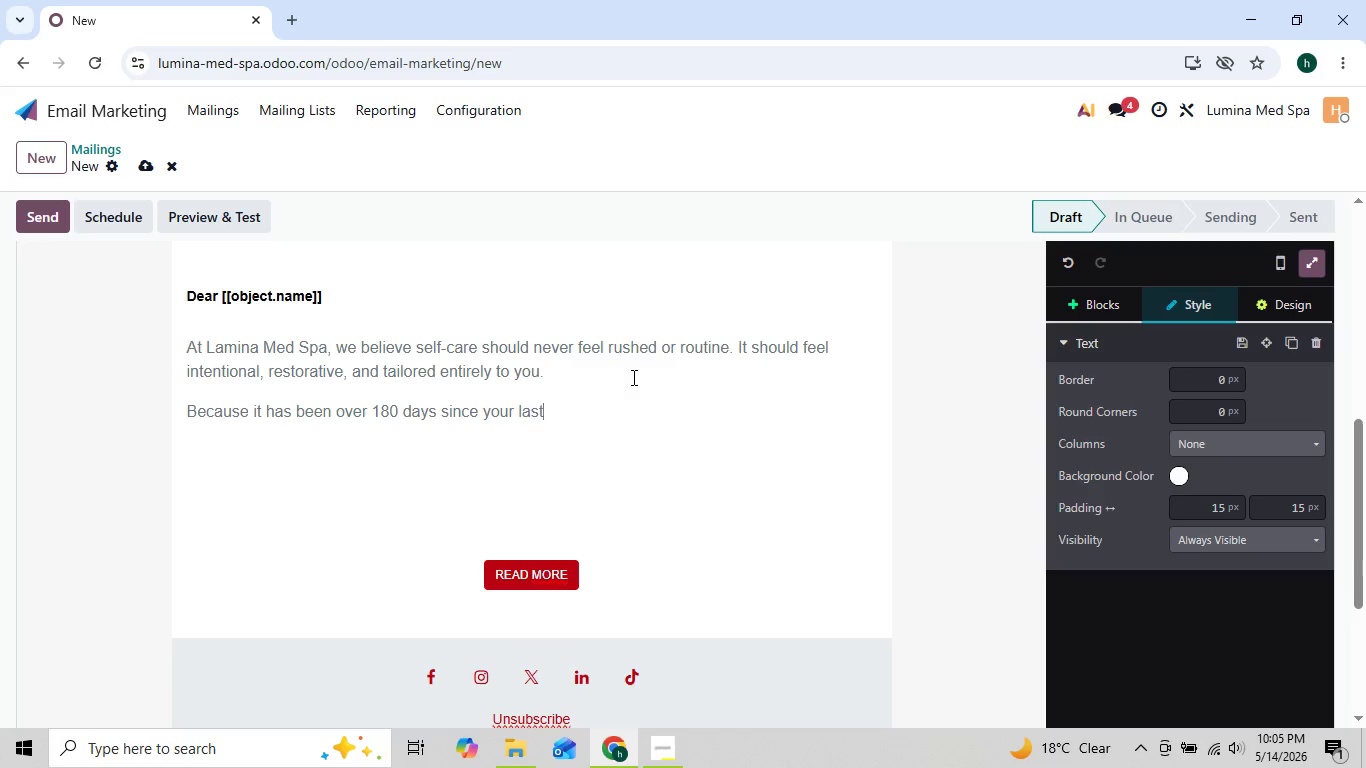 
key(ArrowRight)
 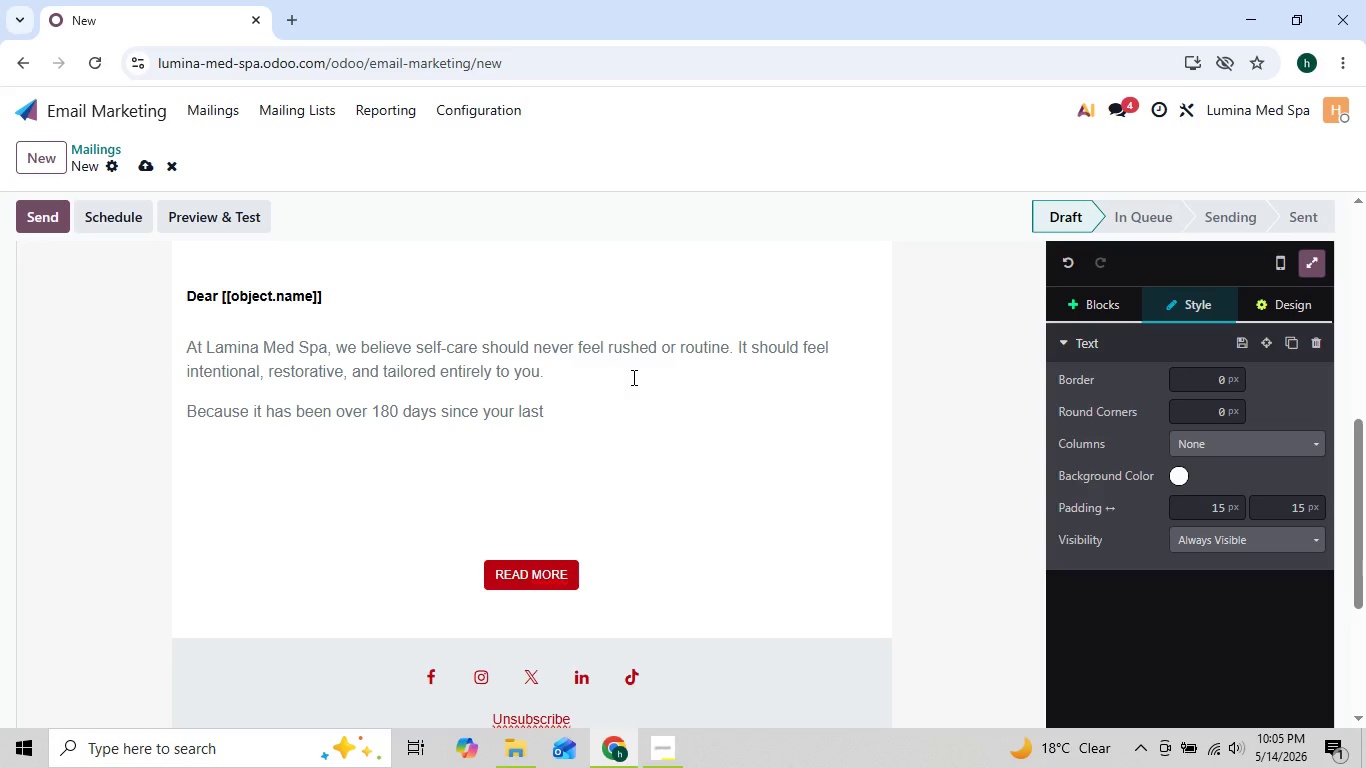 
type( Hydra Facial visit, we wanted to )
 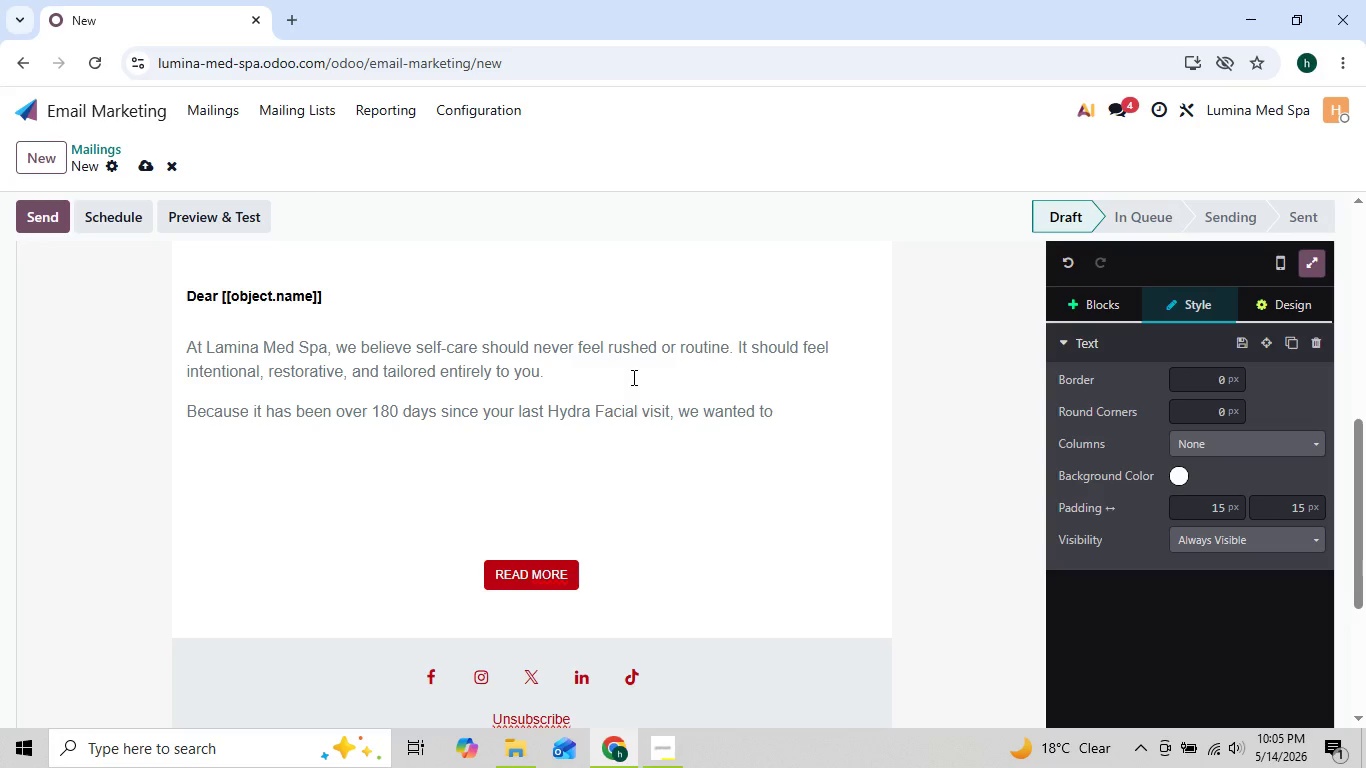 
key(ArrowLeft)
 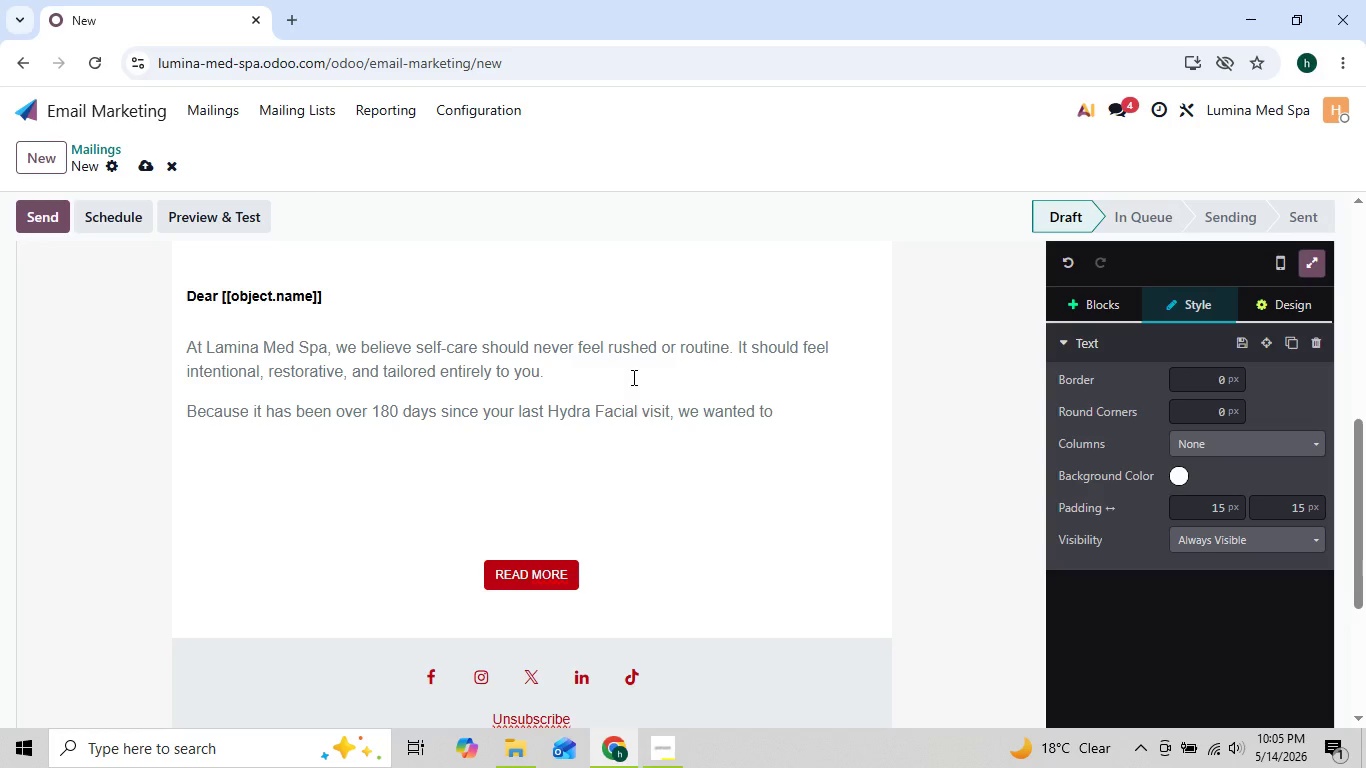 
key(ArrowRight)
 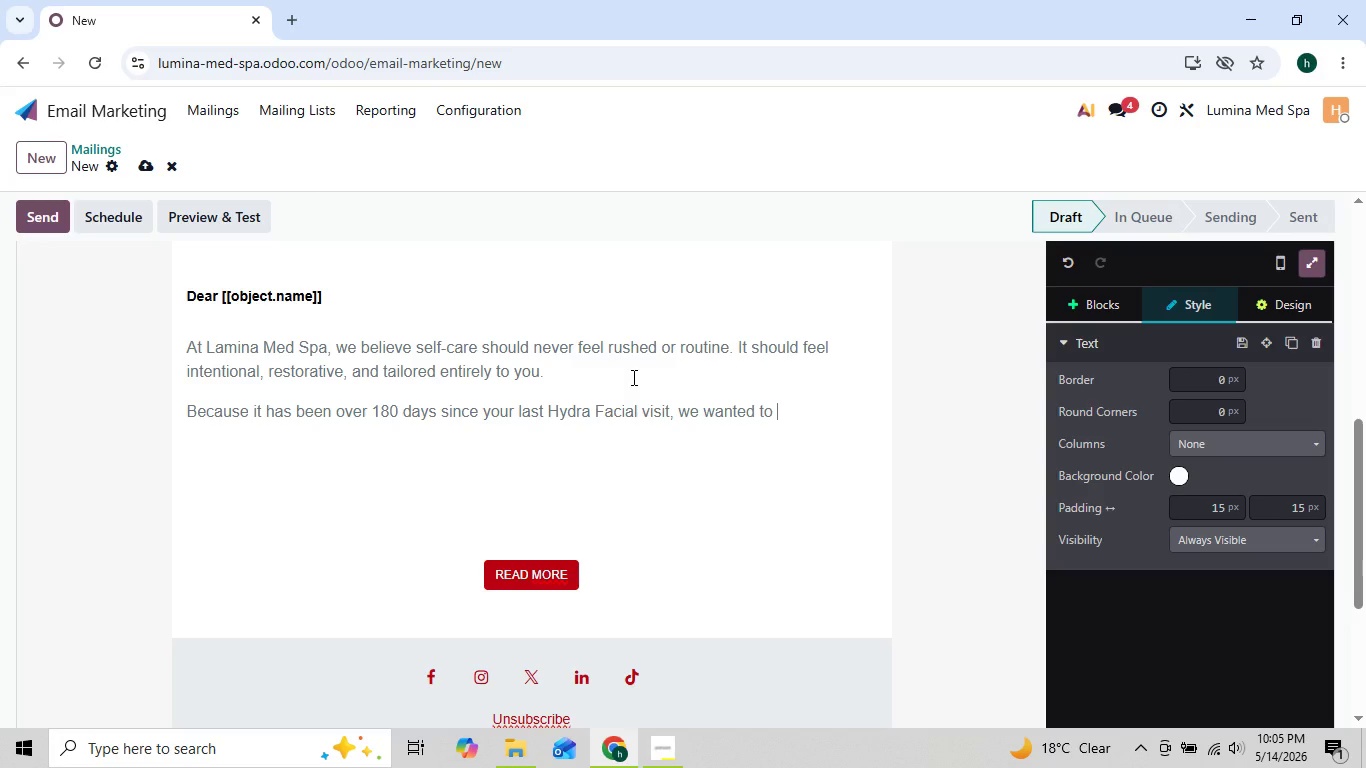 
type( personal)
 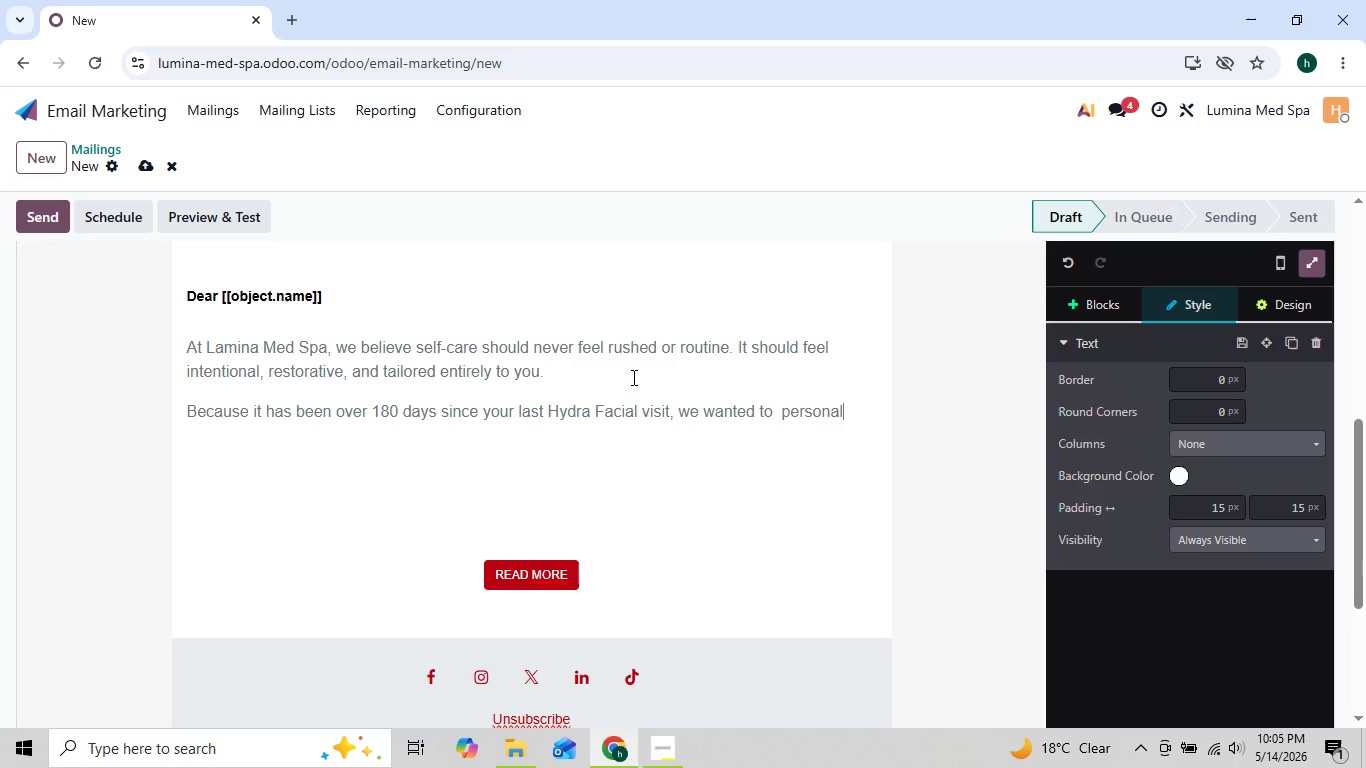 
key(ArrowLeft)
 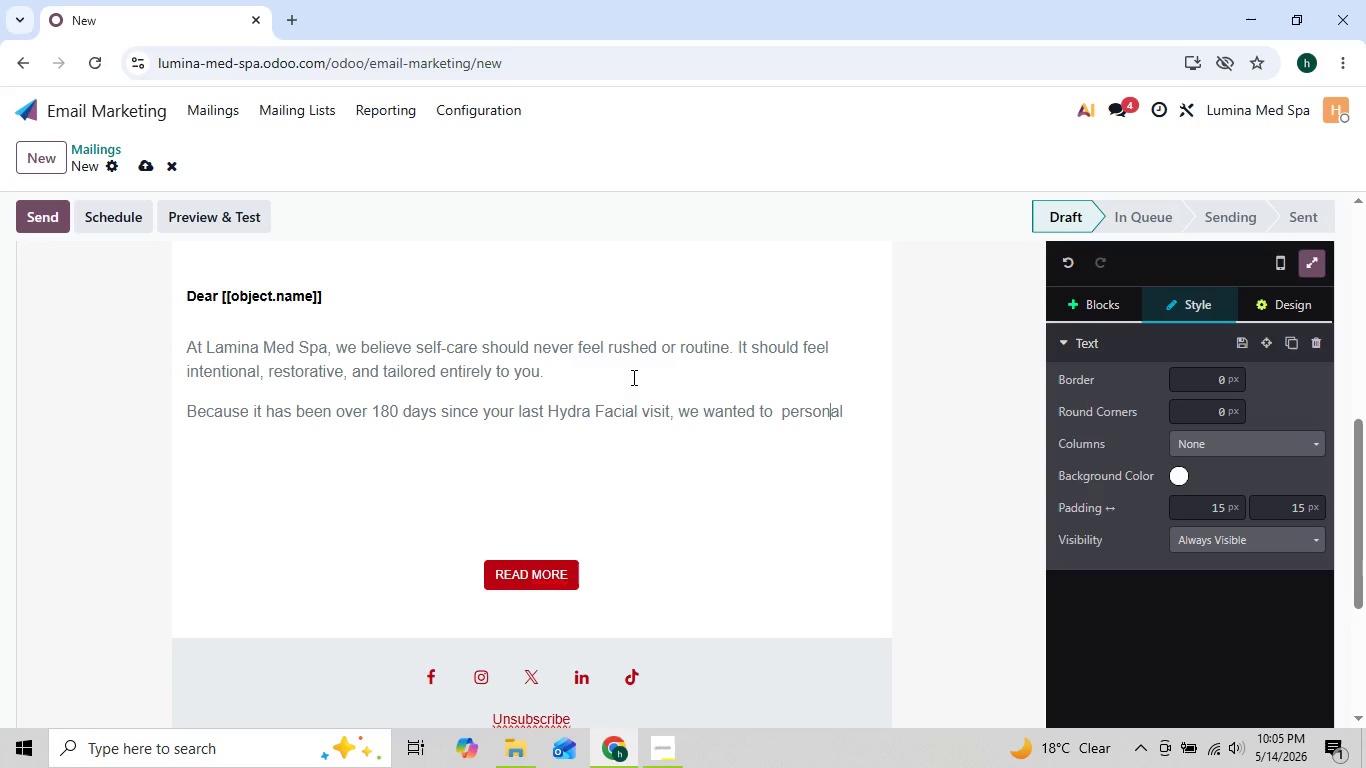 
key(ArrowLeft)
 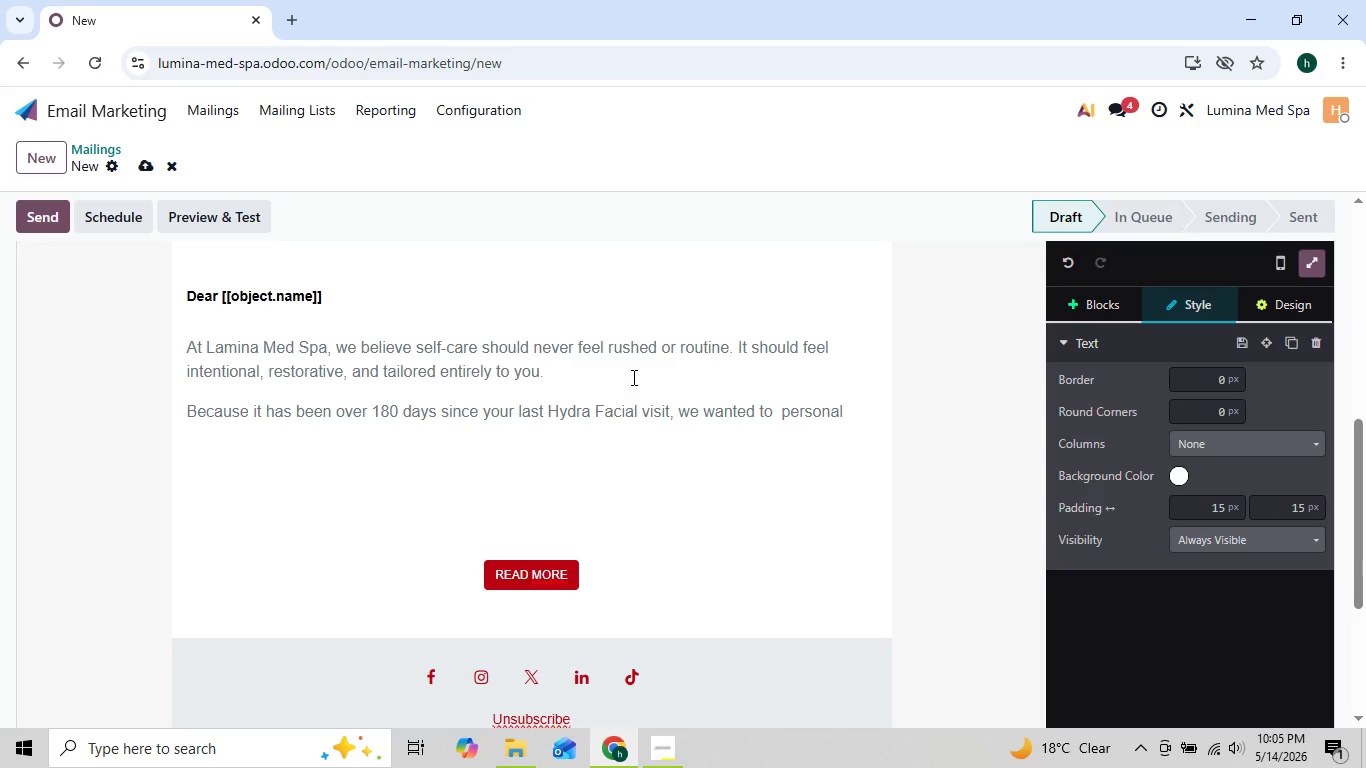 
key(ArrowRight)
 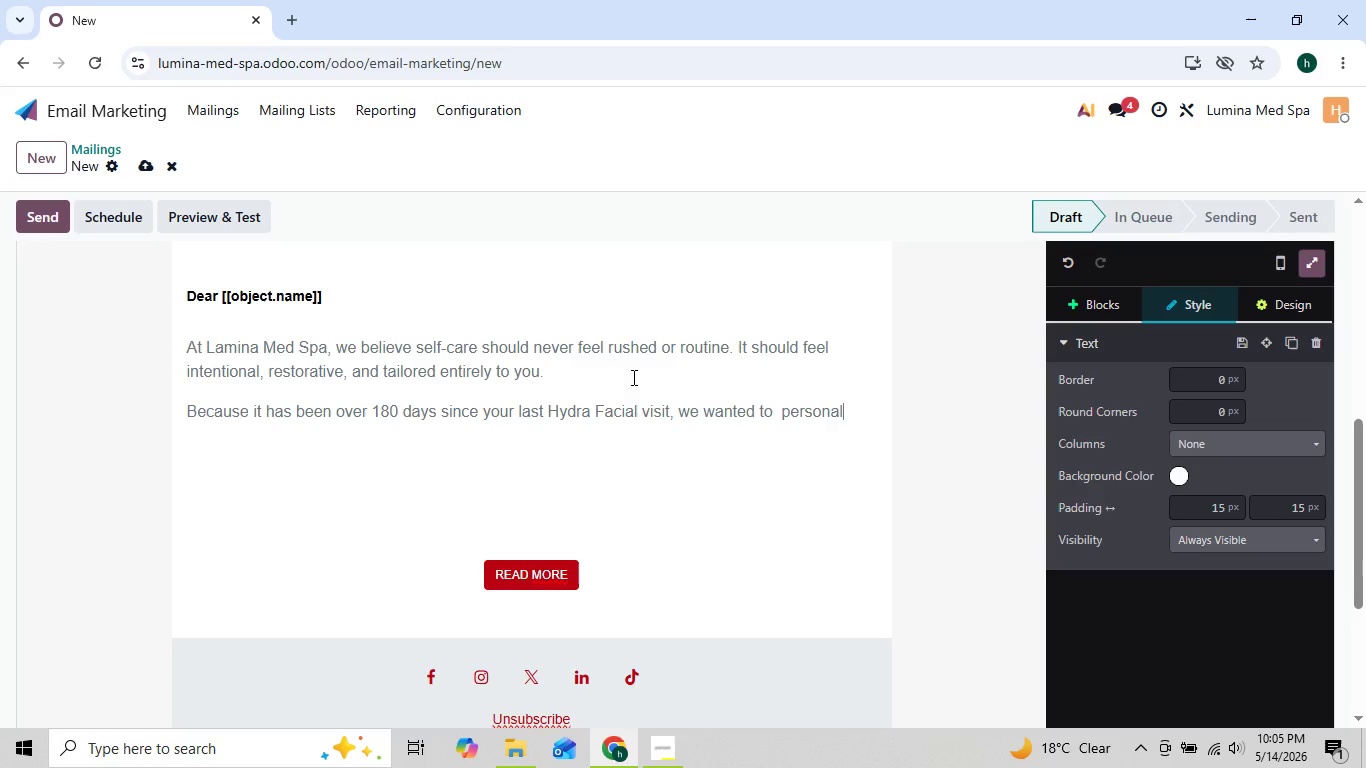 
key(ArrowRight)
 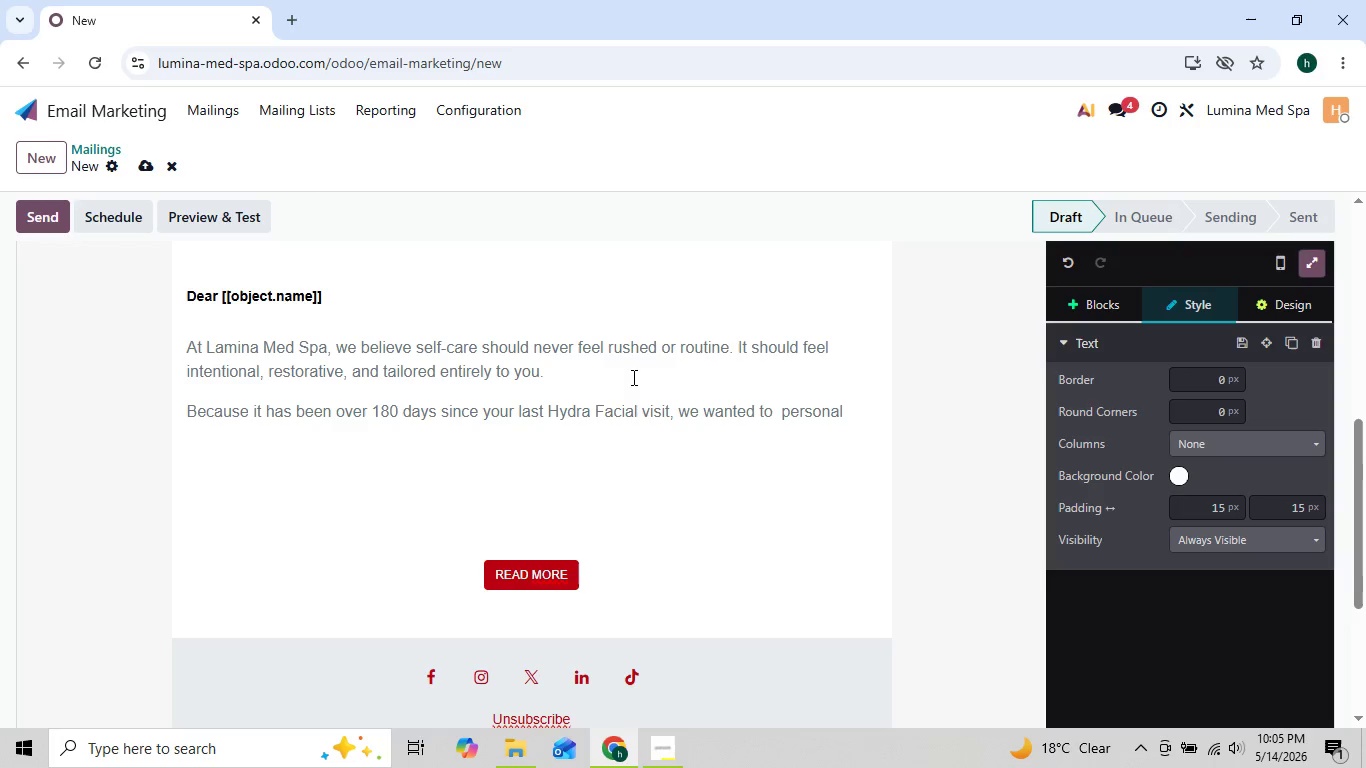 
key(ArrowLeft)
 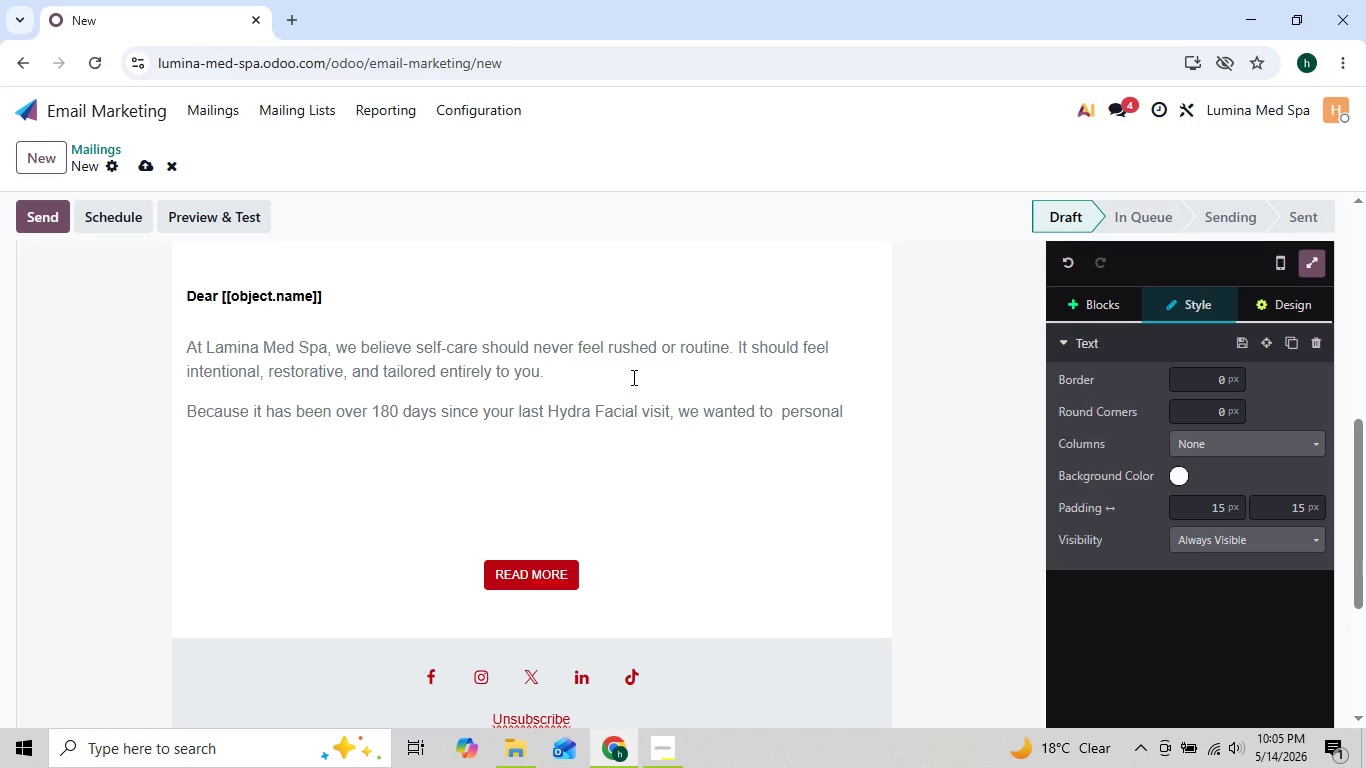 
key(ArrowRight)
 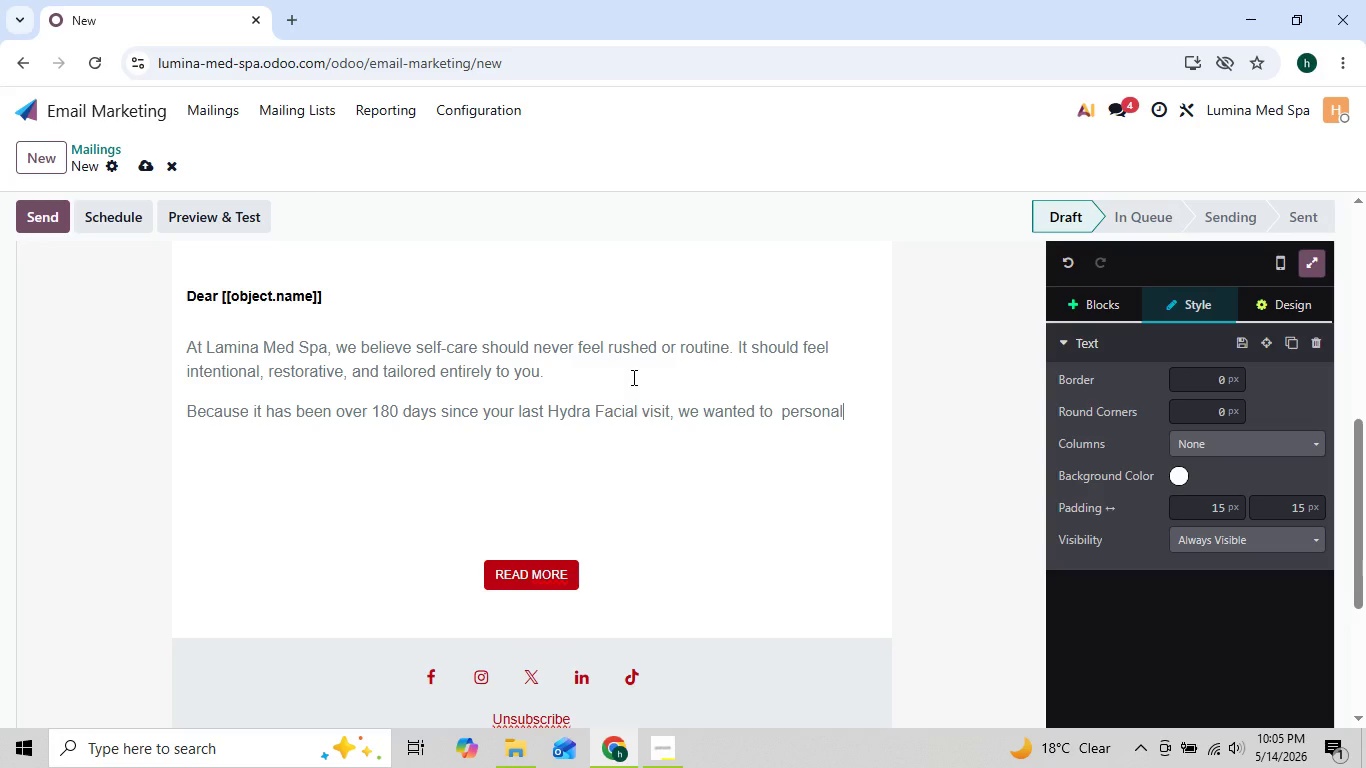 
key(ArrowLeft)
 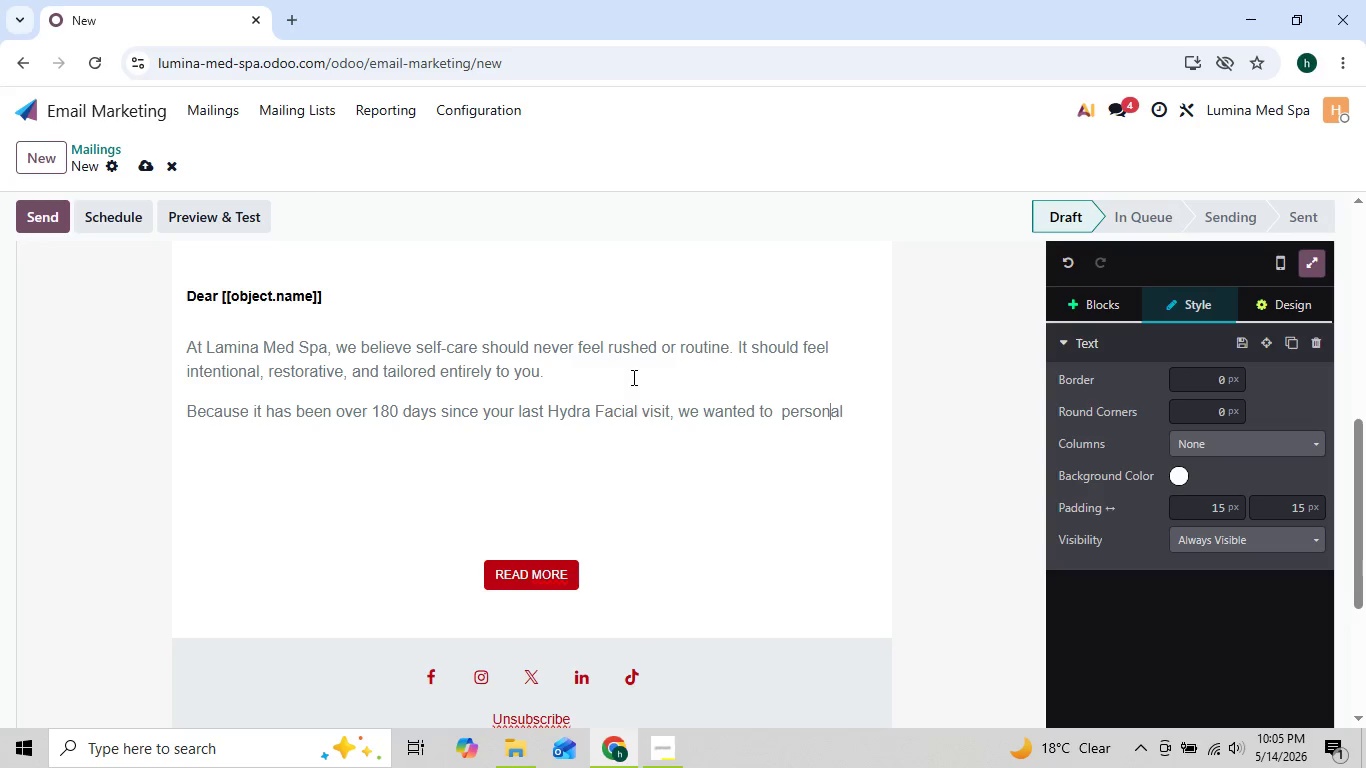 
key(ArrowLeft)
 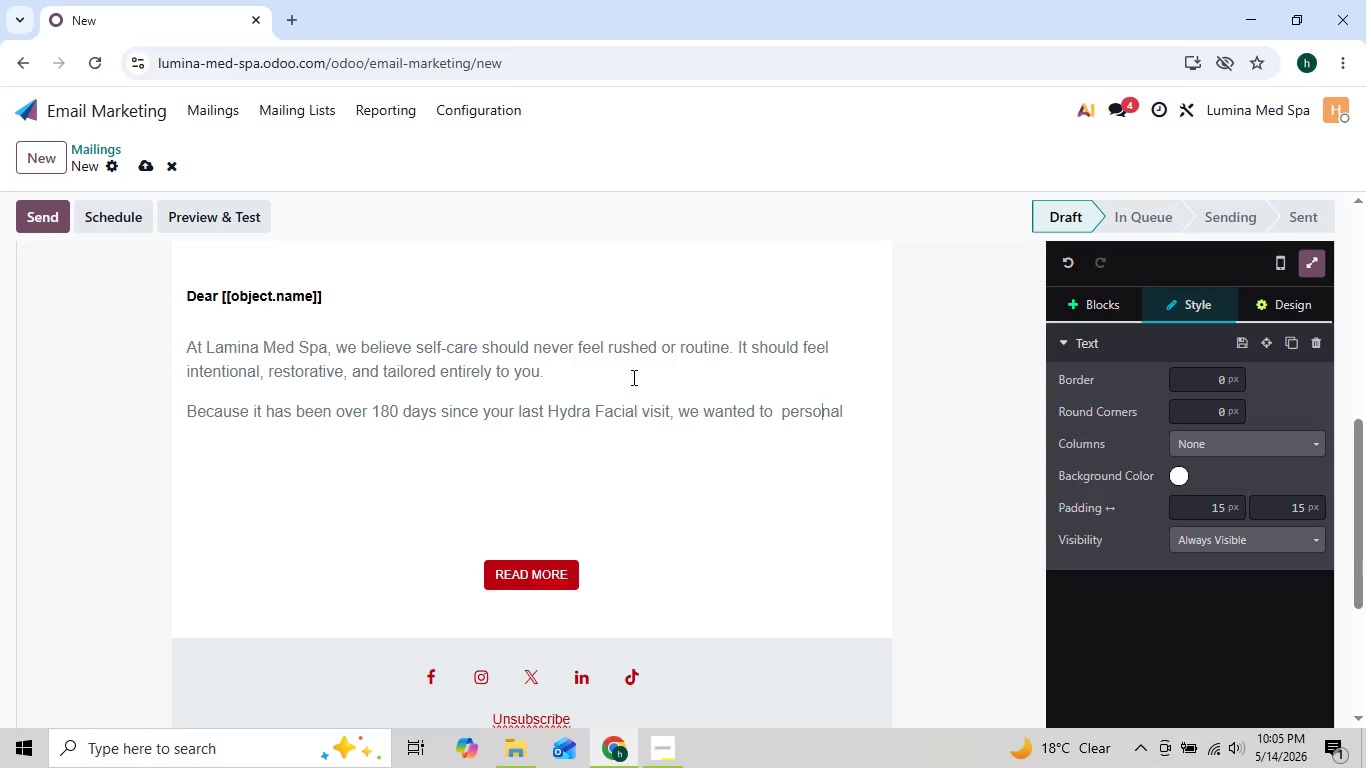 
key(ArrowLeft)
 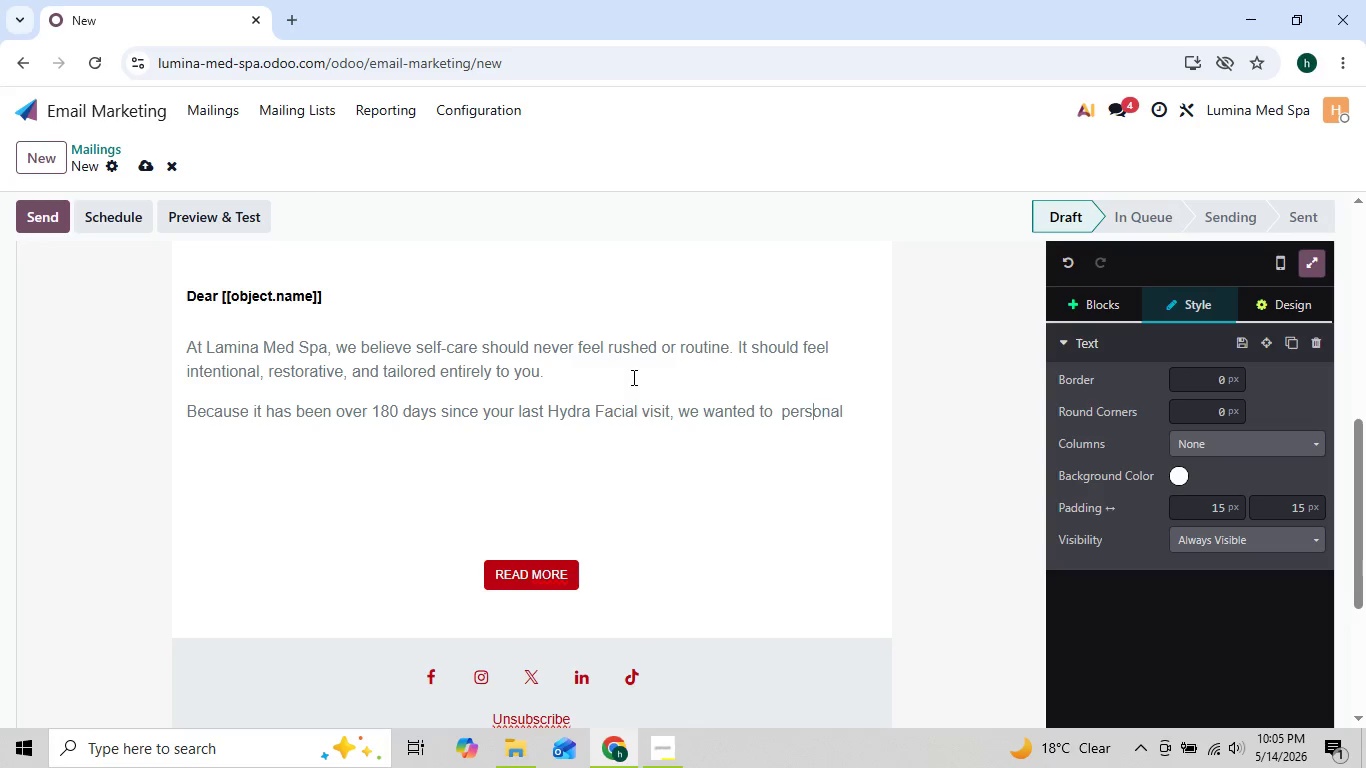 
key(ArrowLeft)
 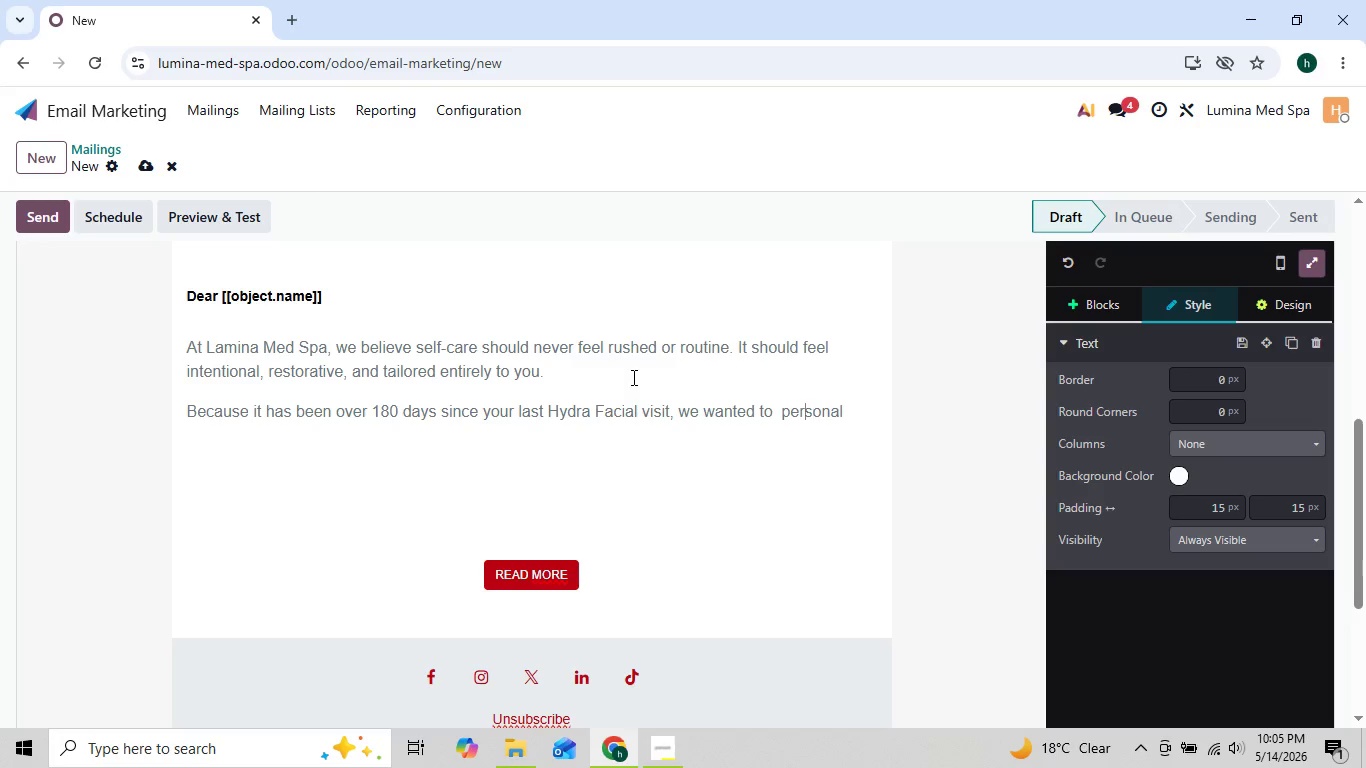 
key(ArrowLeft)
 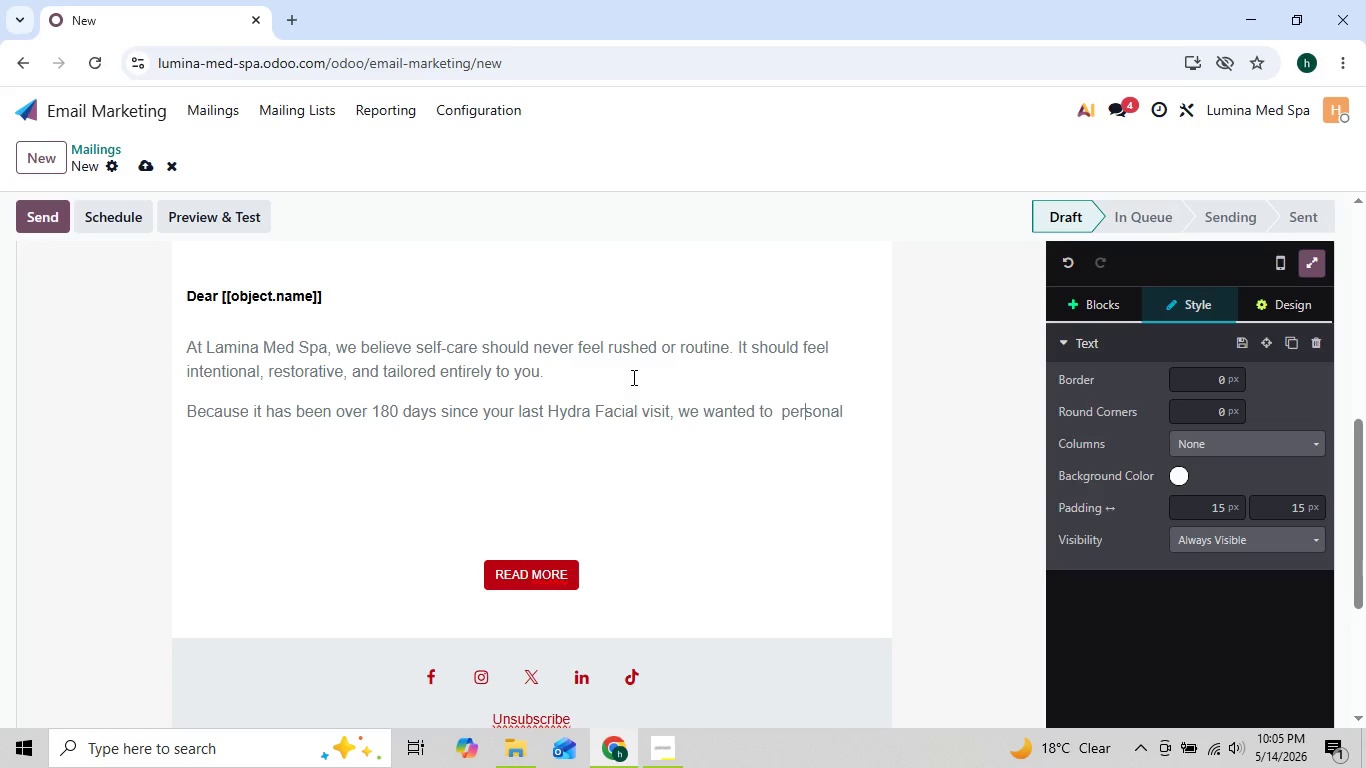 
key(ArrowRight)
 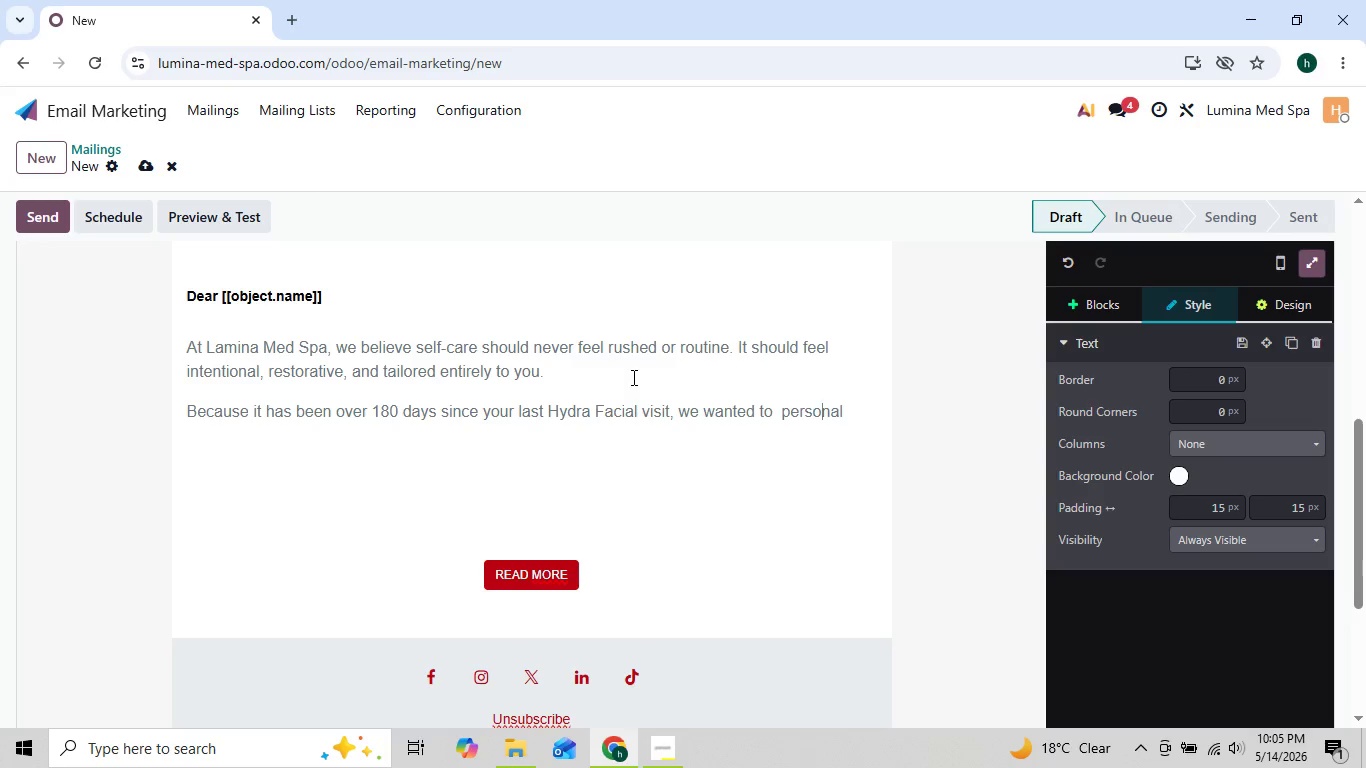 
key(ArrowRight)
 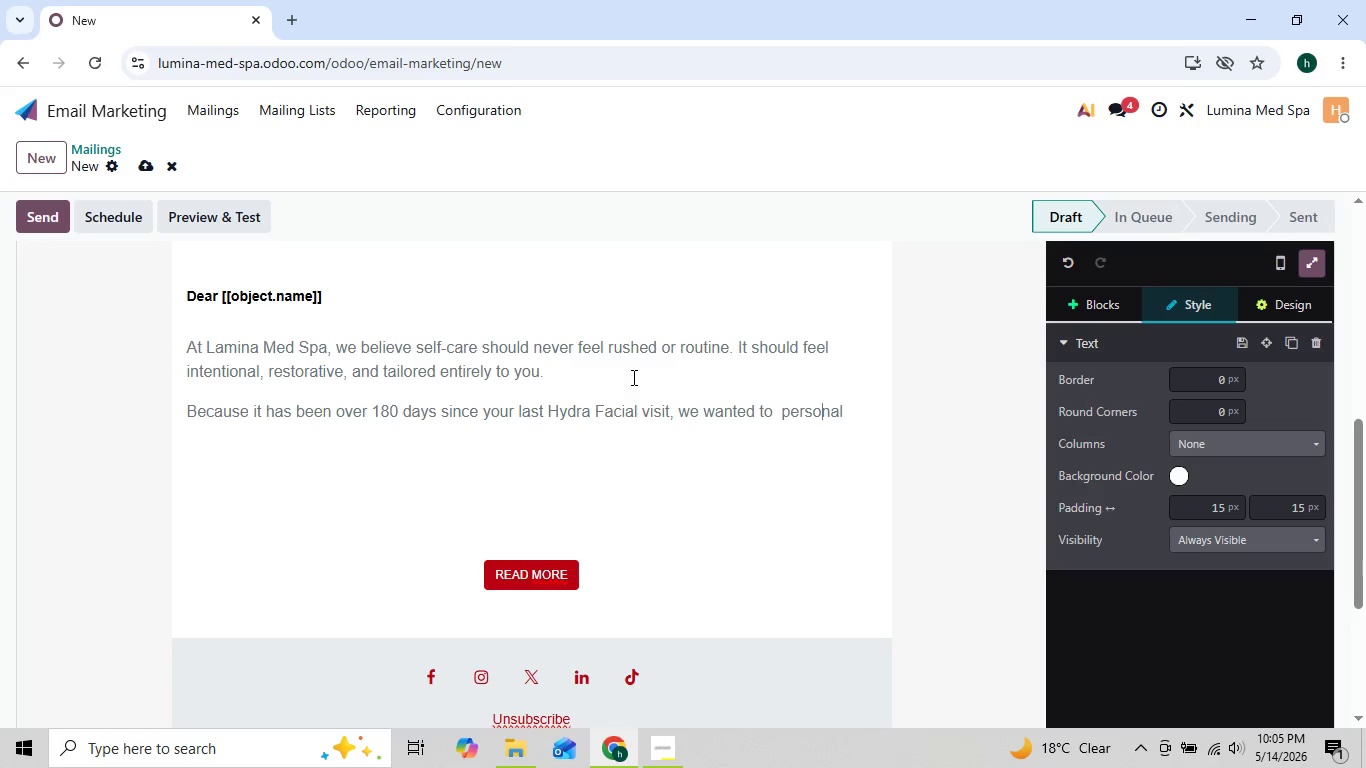 
key(ArrowRight)
 